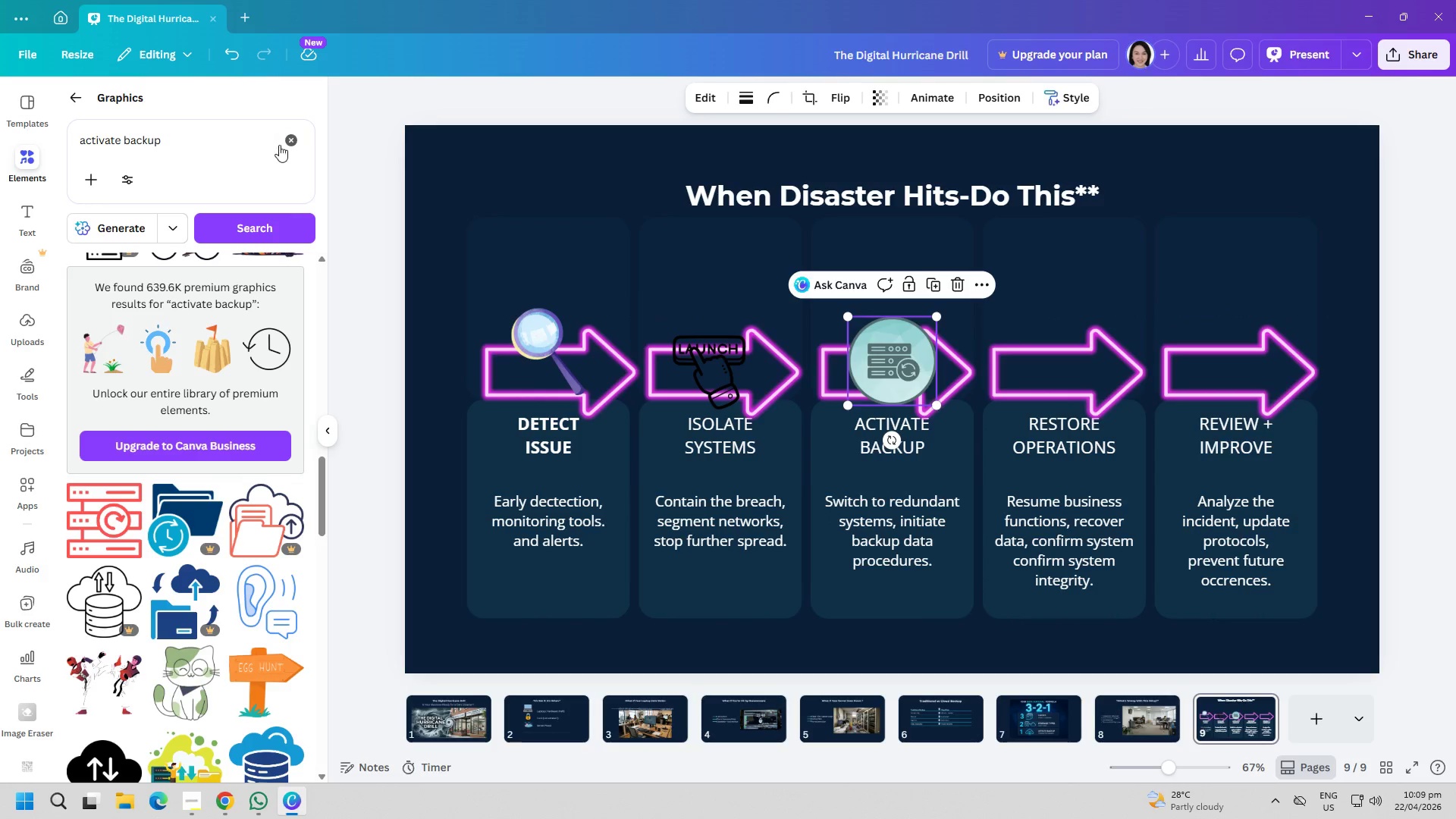 
double_click([259, 146])
 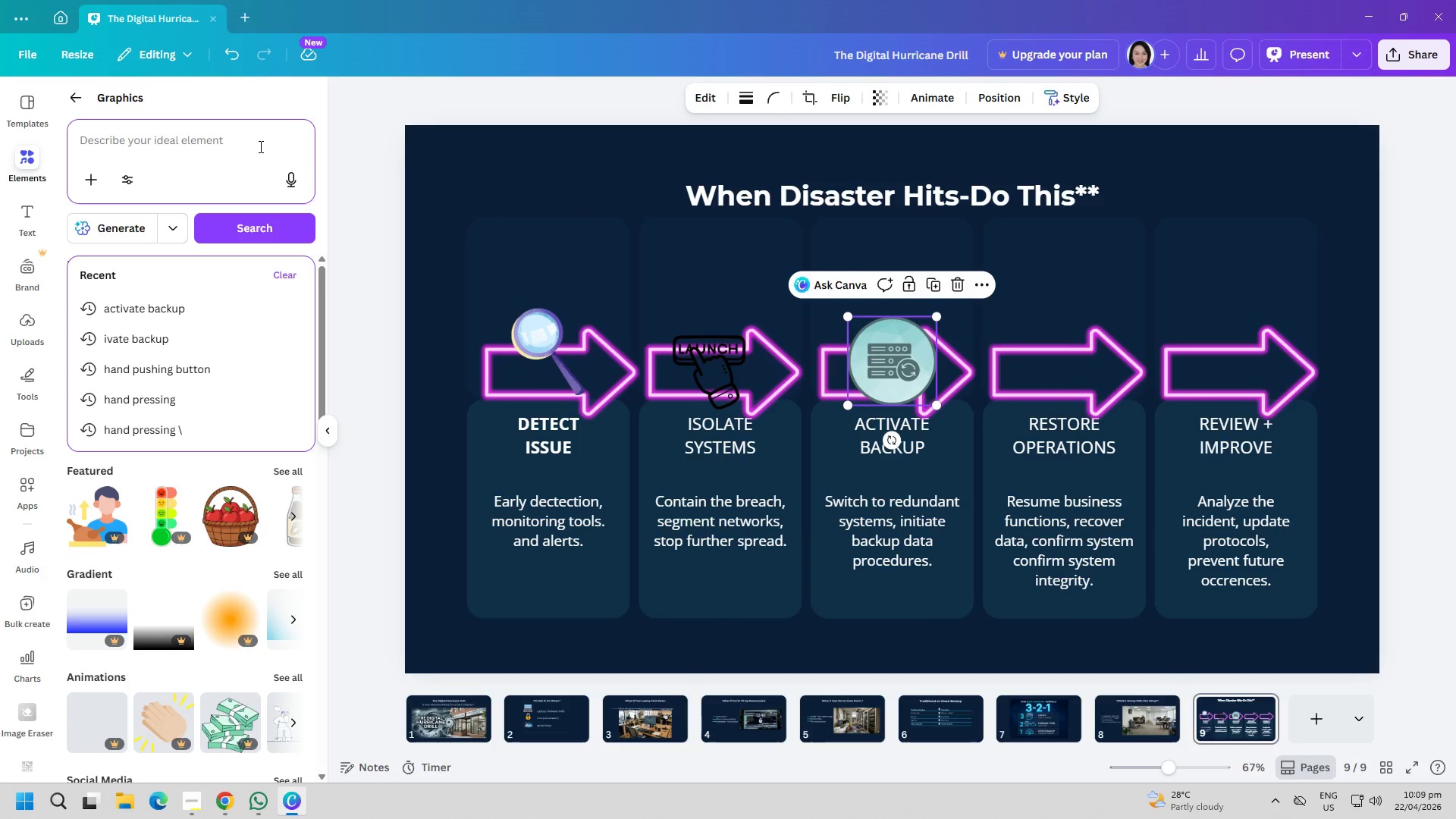 
type(review + improve)
 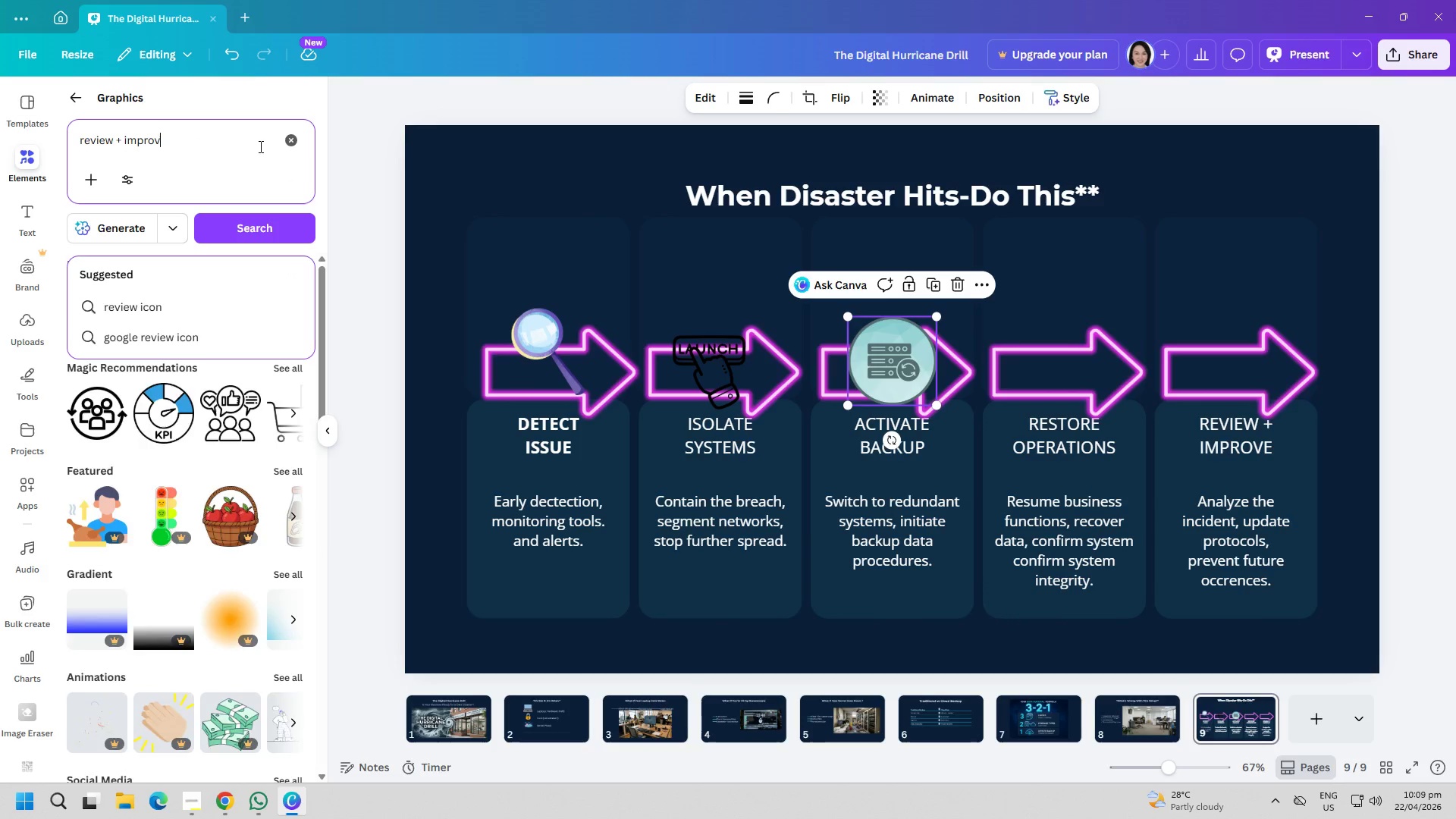 
key(Enter)
 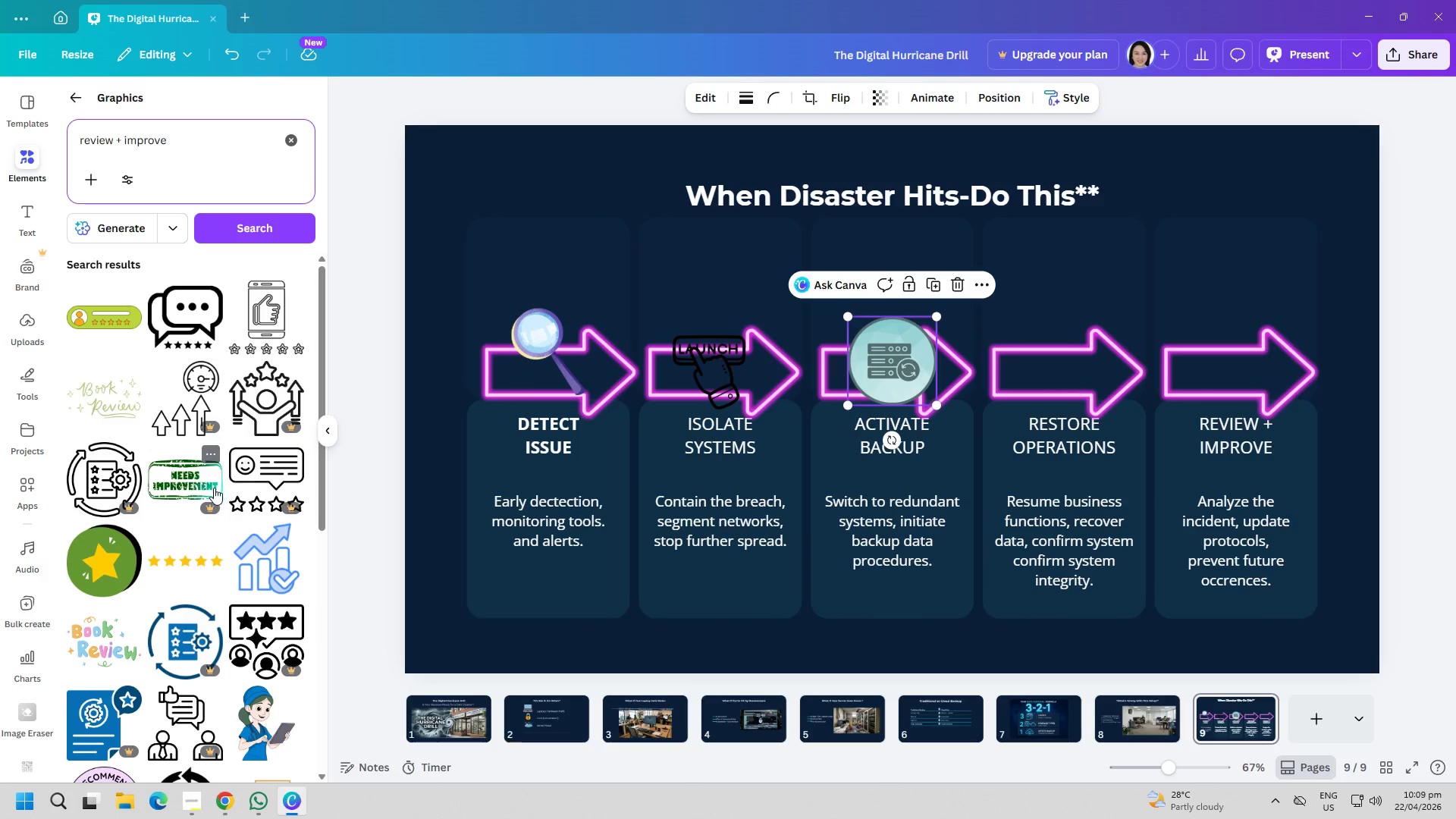 
wait(6.53)
 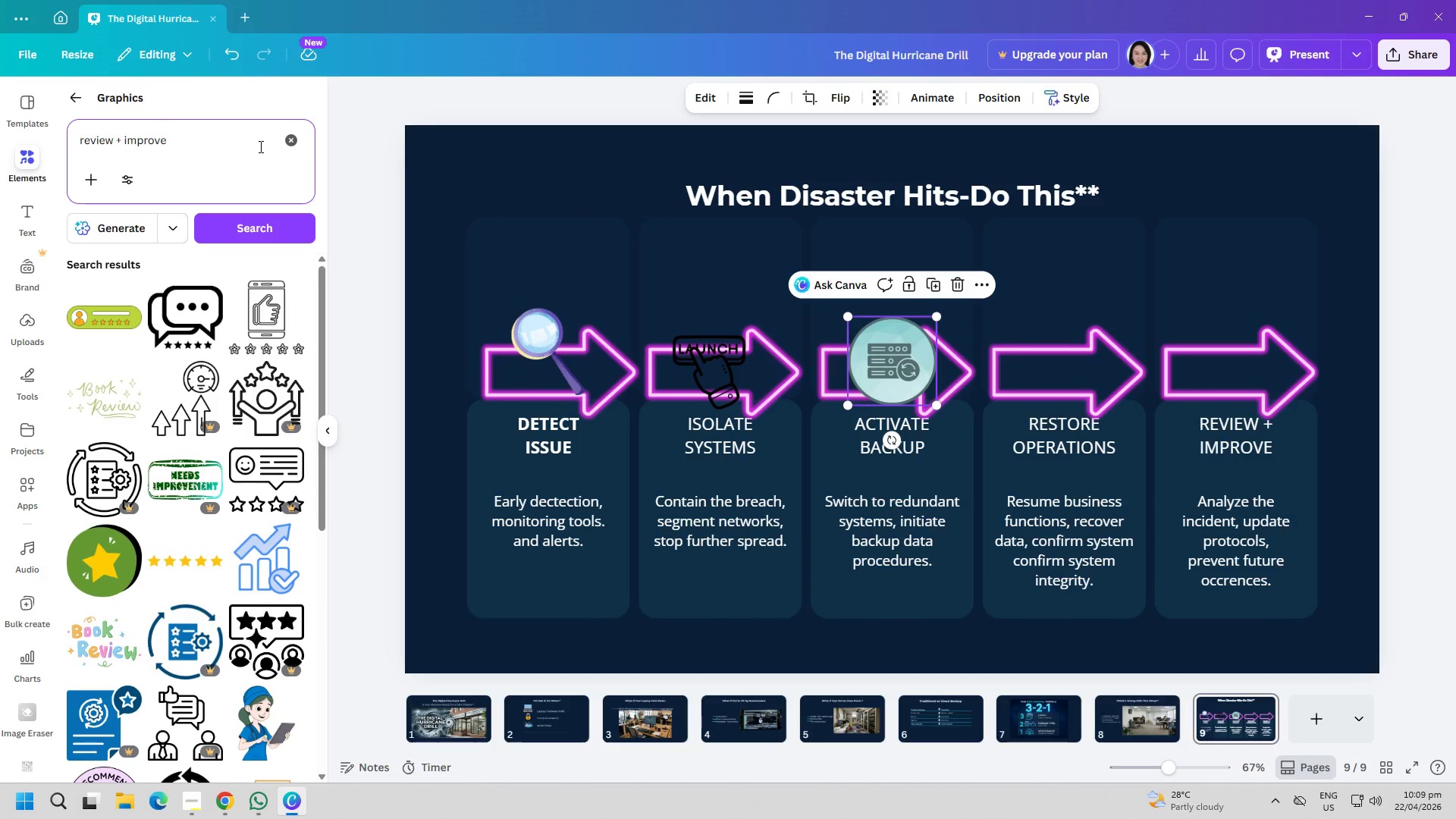 
scroll: coordinate [219, 489], scroll_direction: down, amount: 4.0
 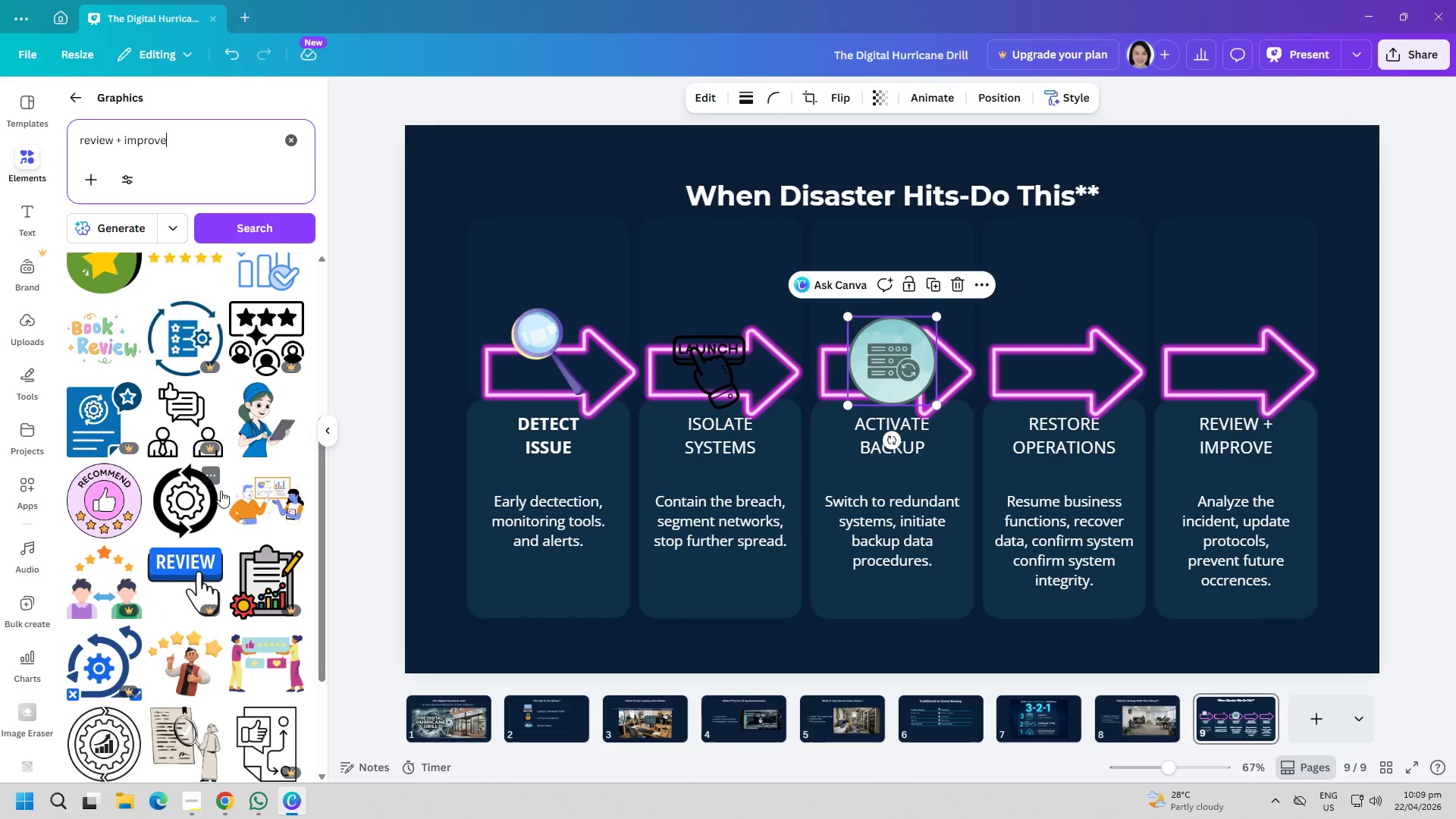 
scroll: coordinate [237, 483], scroll_direction: up, amount: 4.0
 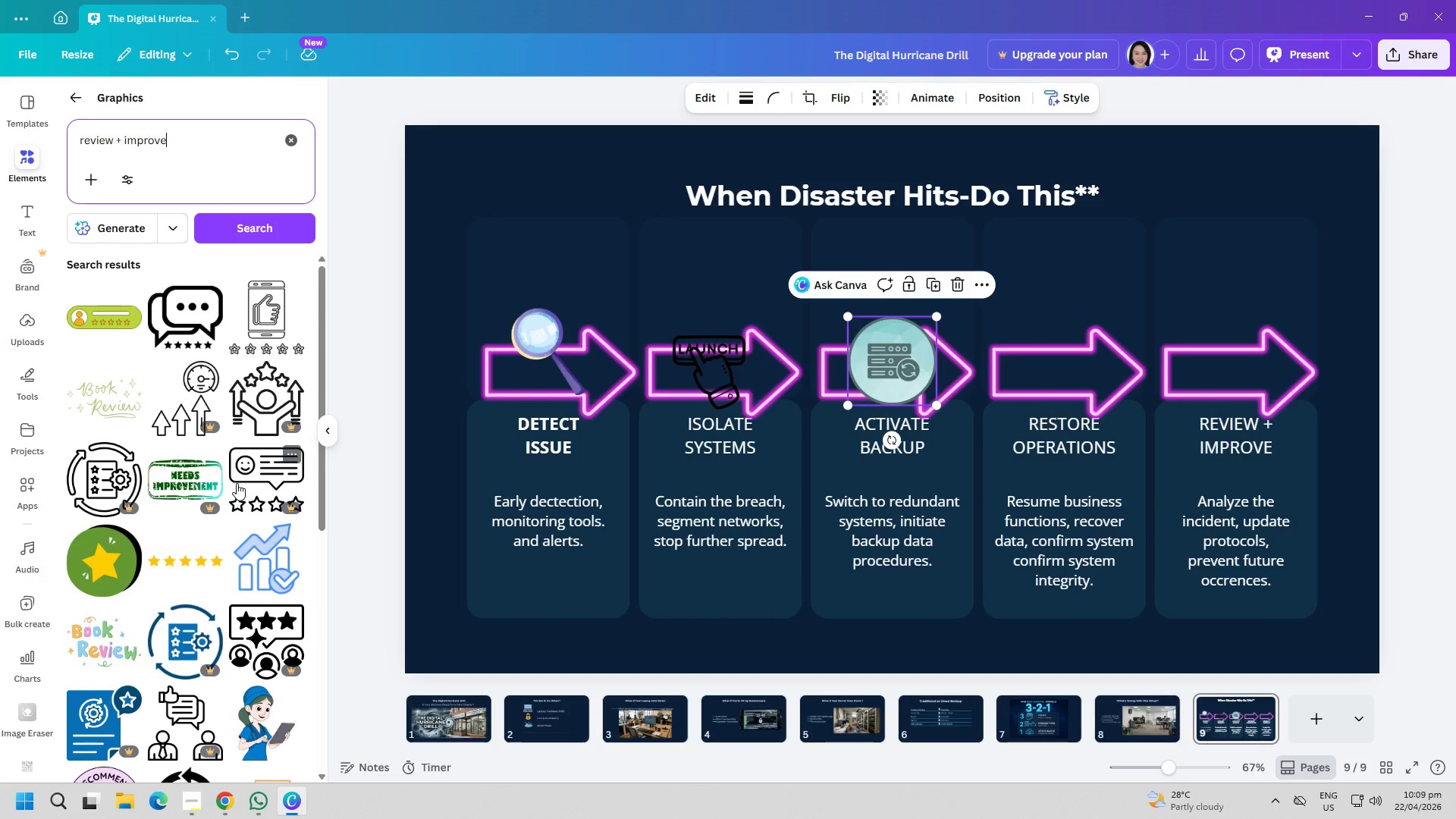 
scroll: coordinate [202, 549], scroll_direction: down, amount: 16.0
 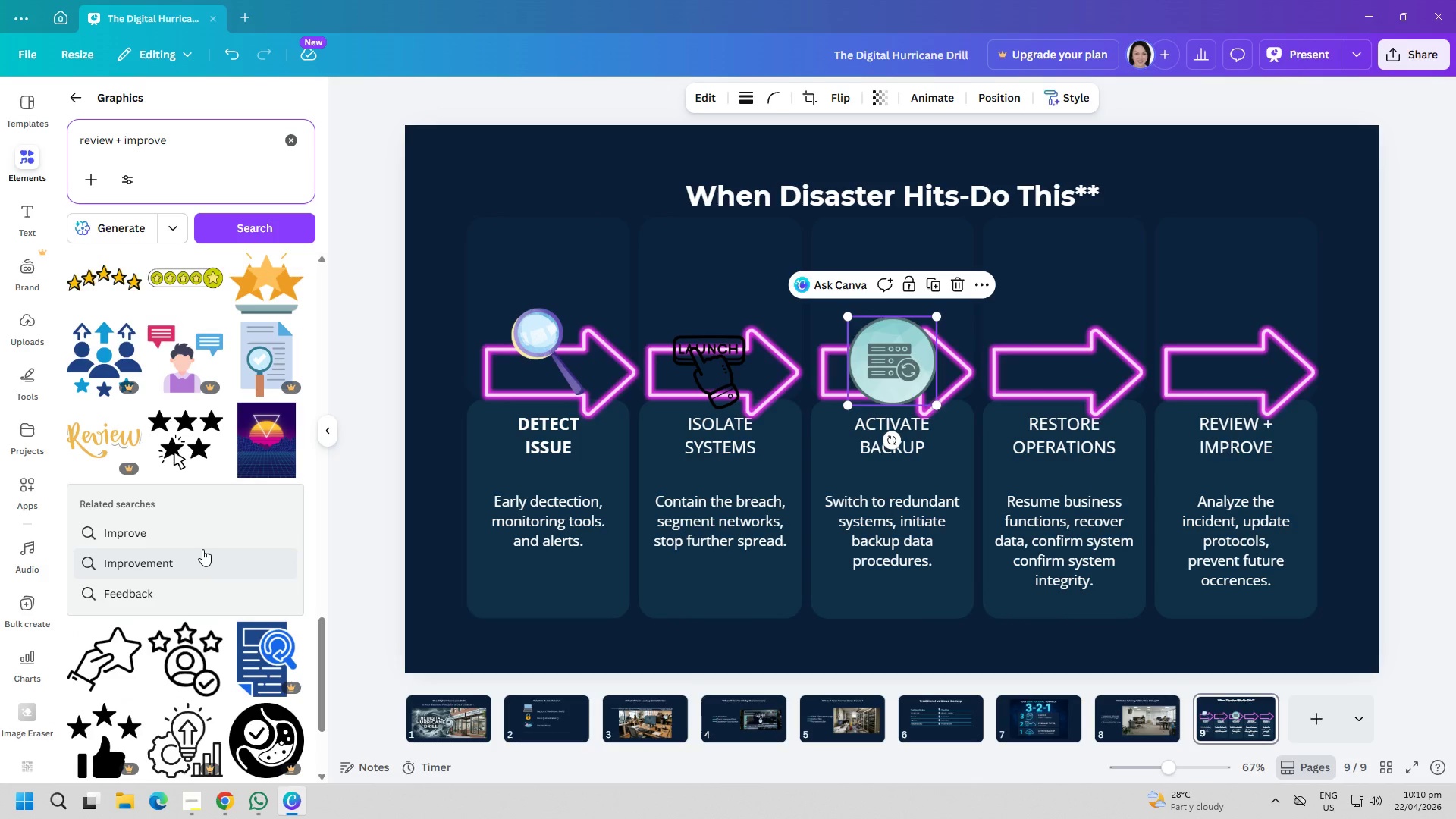 
scroll: coordinate [247, 467], scroll_direction: down, amount: 8.0
 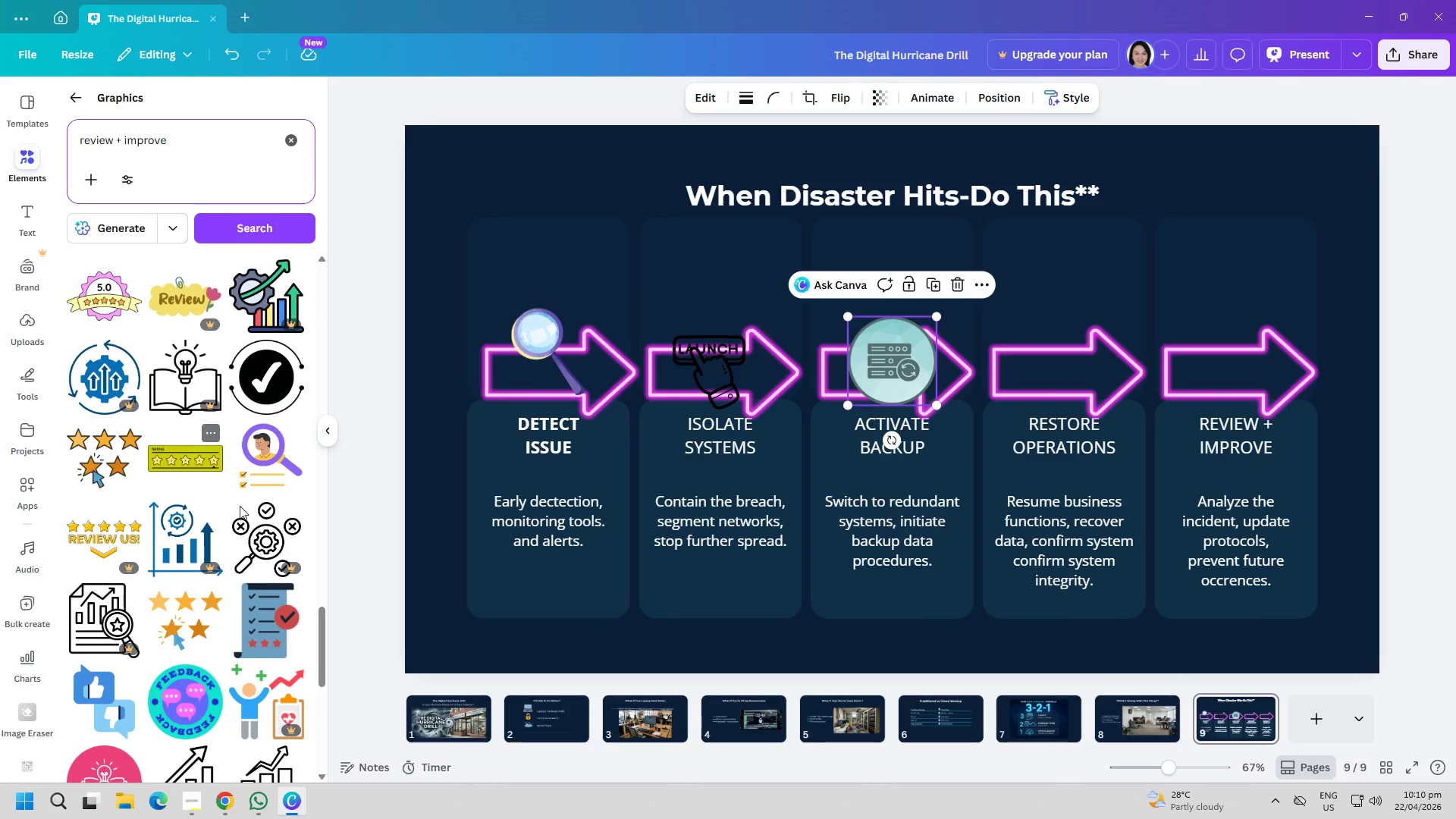 
left_click([260, 617])
 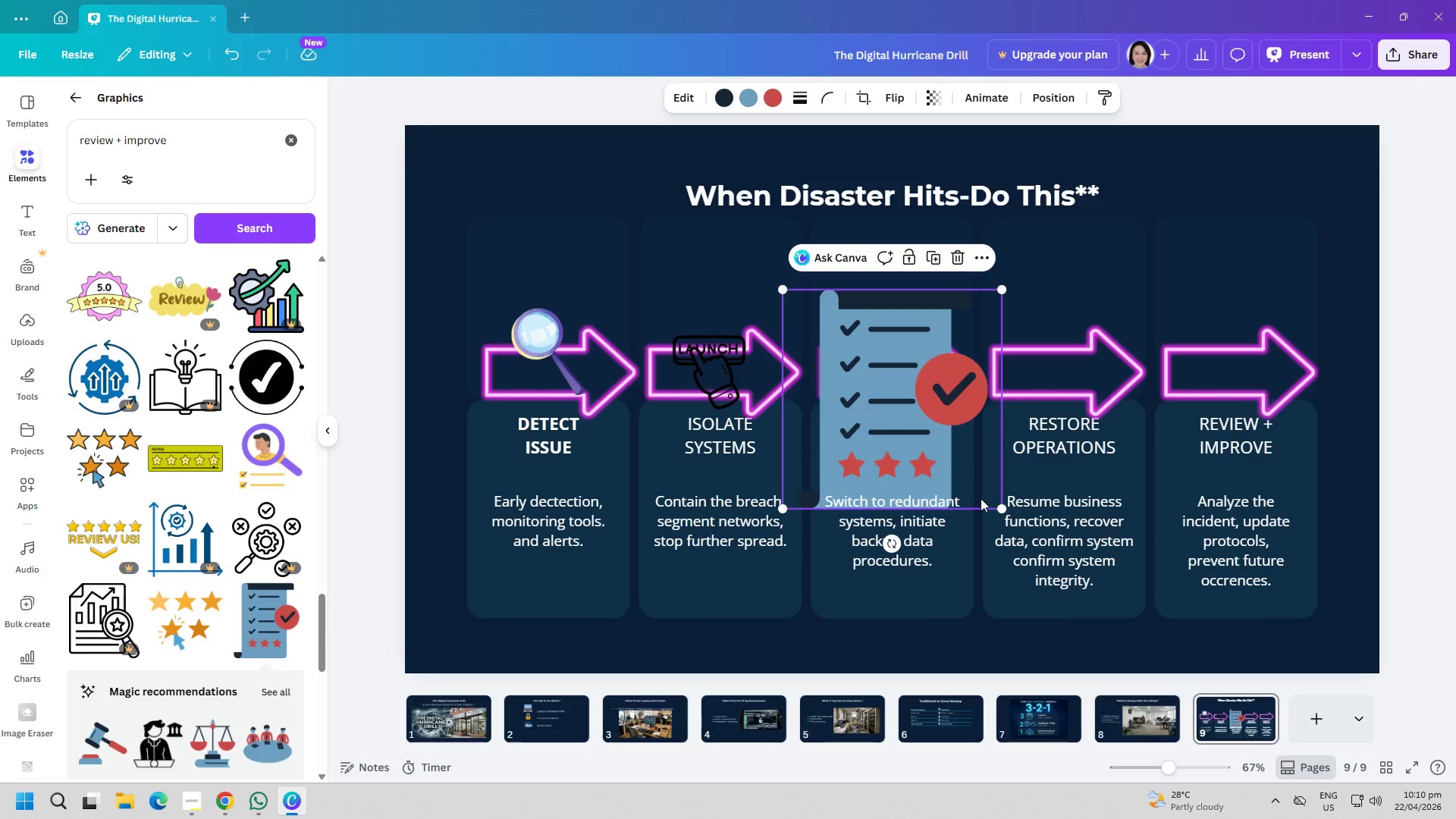 
left_click_drag(start_coordinate=[1001, 508], to_coordinate=[909, 404])
 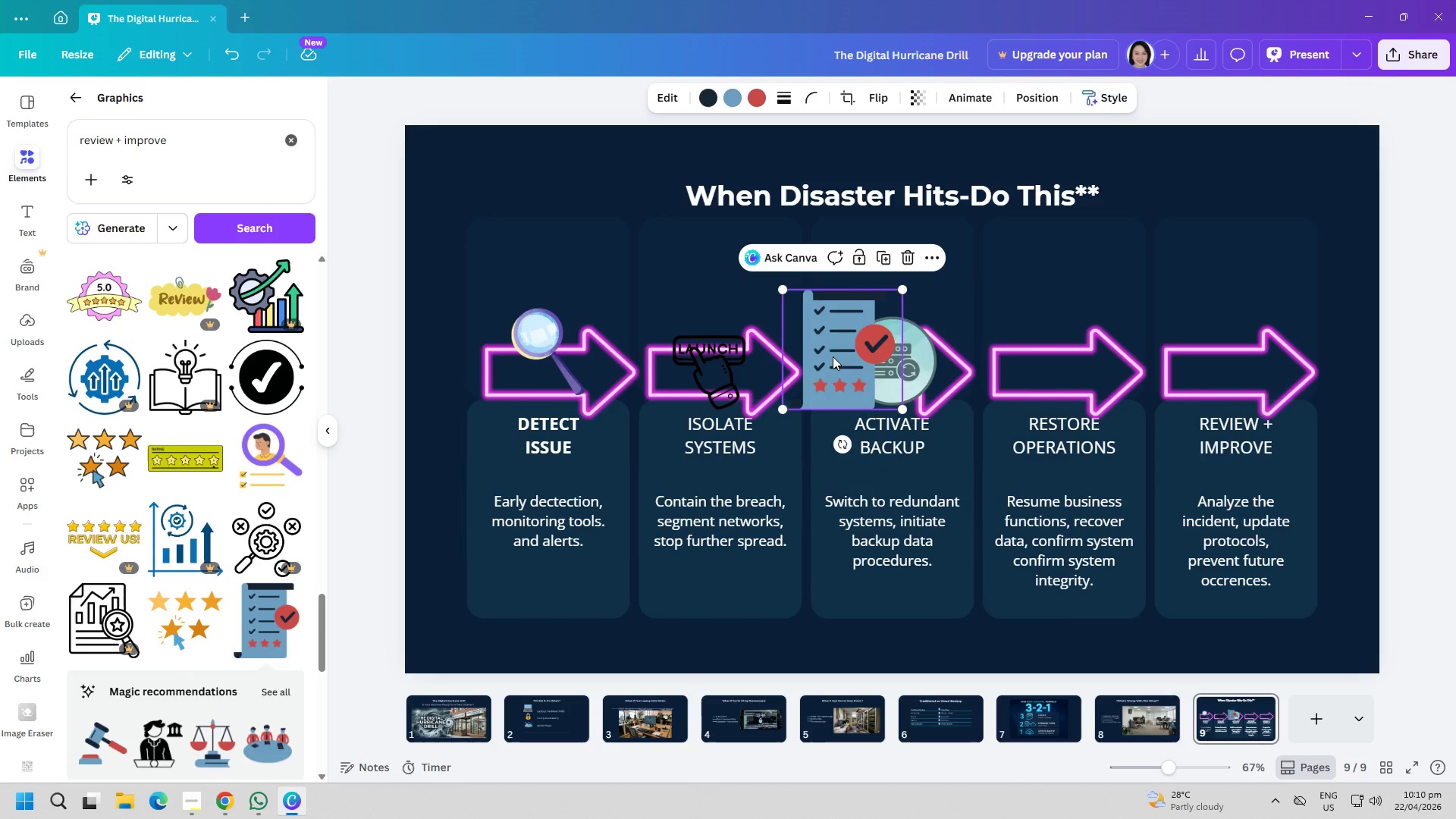 
left_click_drag(start_coordinate=[827, 350], to_coordinate=[1046, 334])
 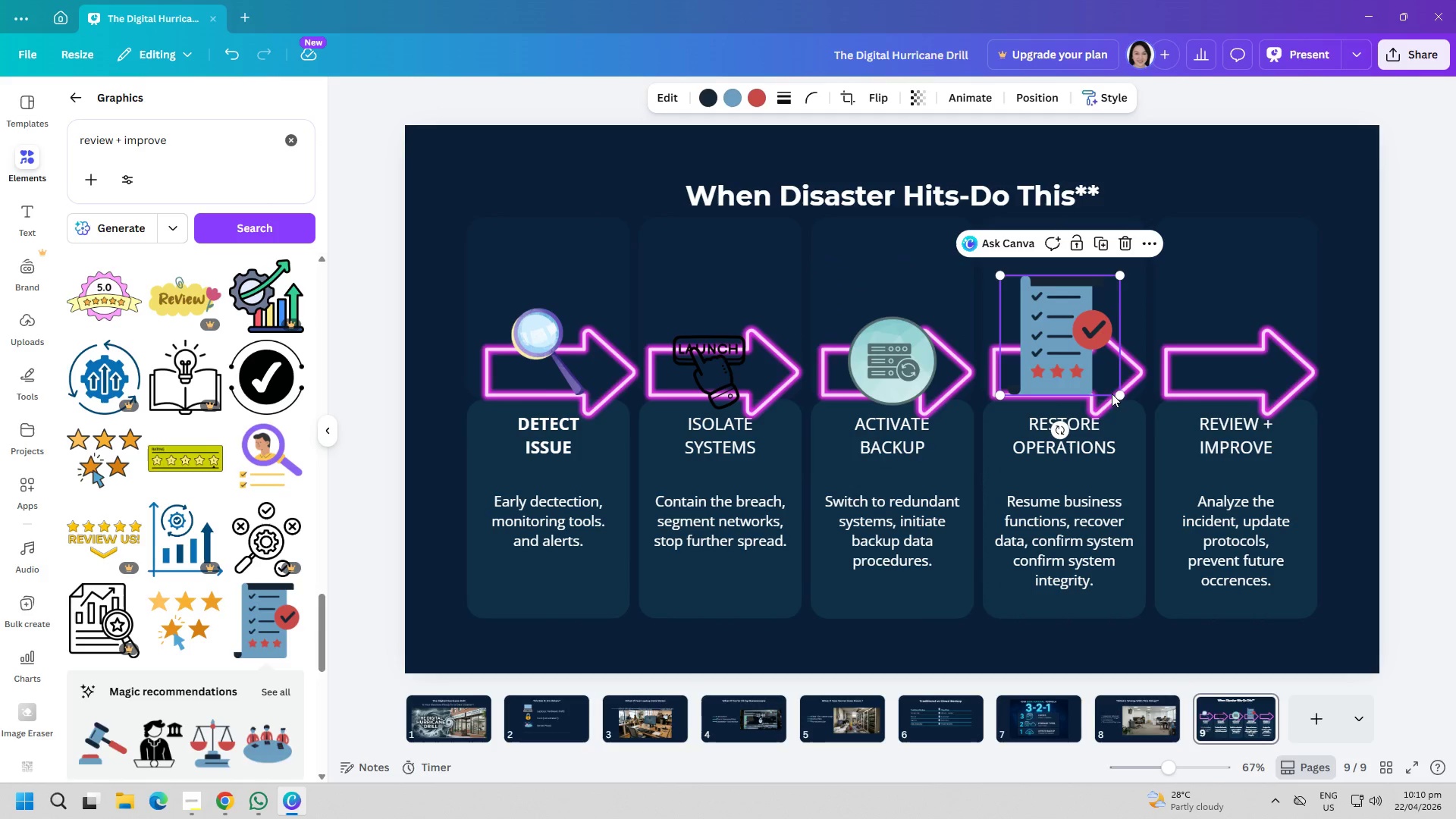 
left_click_drag(start_coordinate=[1116, 394], to_coordinate=[1085, 348])
 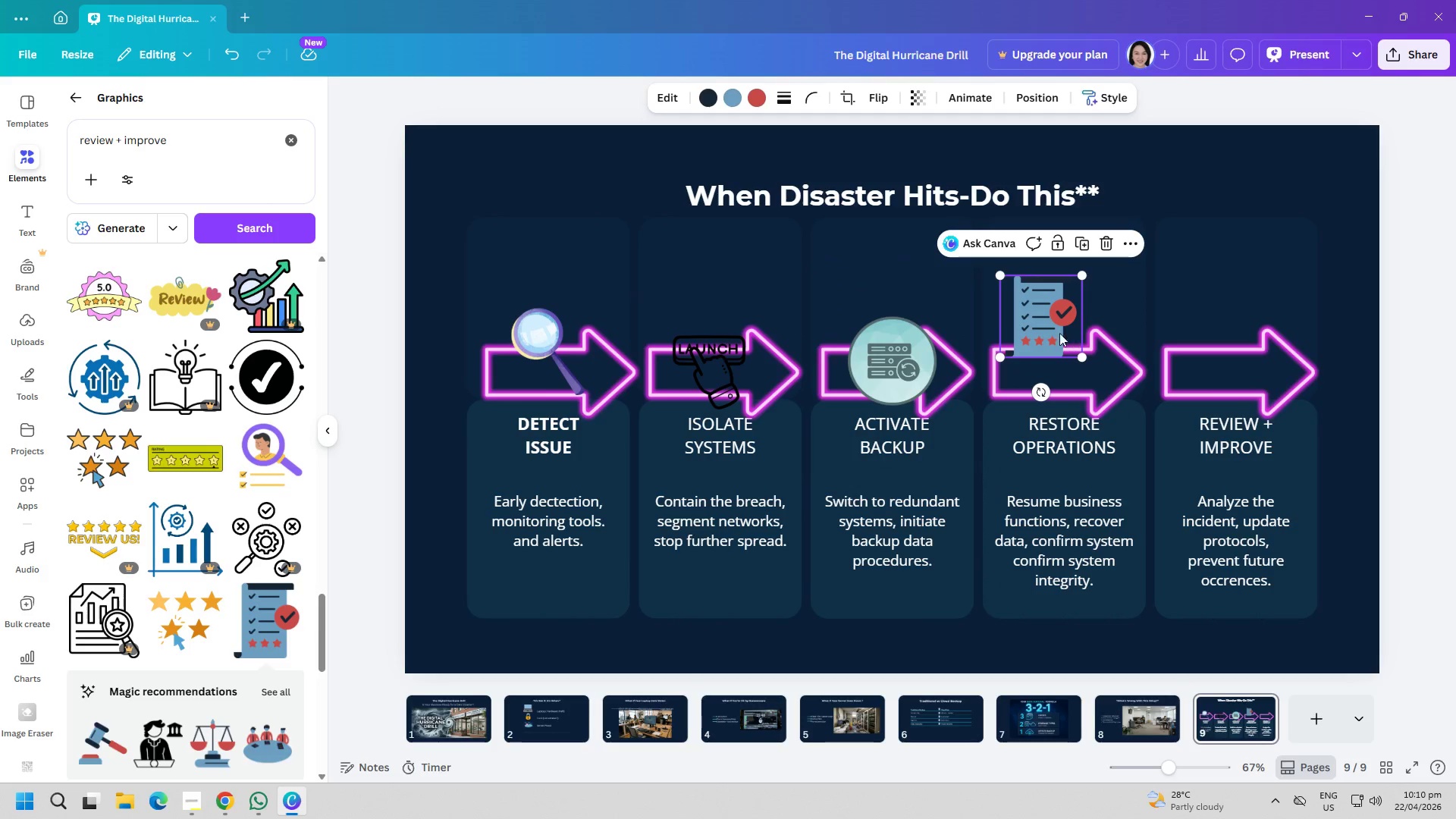 
left_click_drag(start_coordinate=[1037, 326], to_coordinate=[1053, 354])
 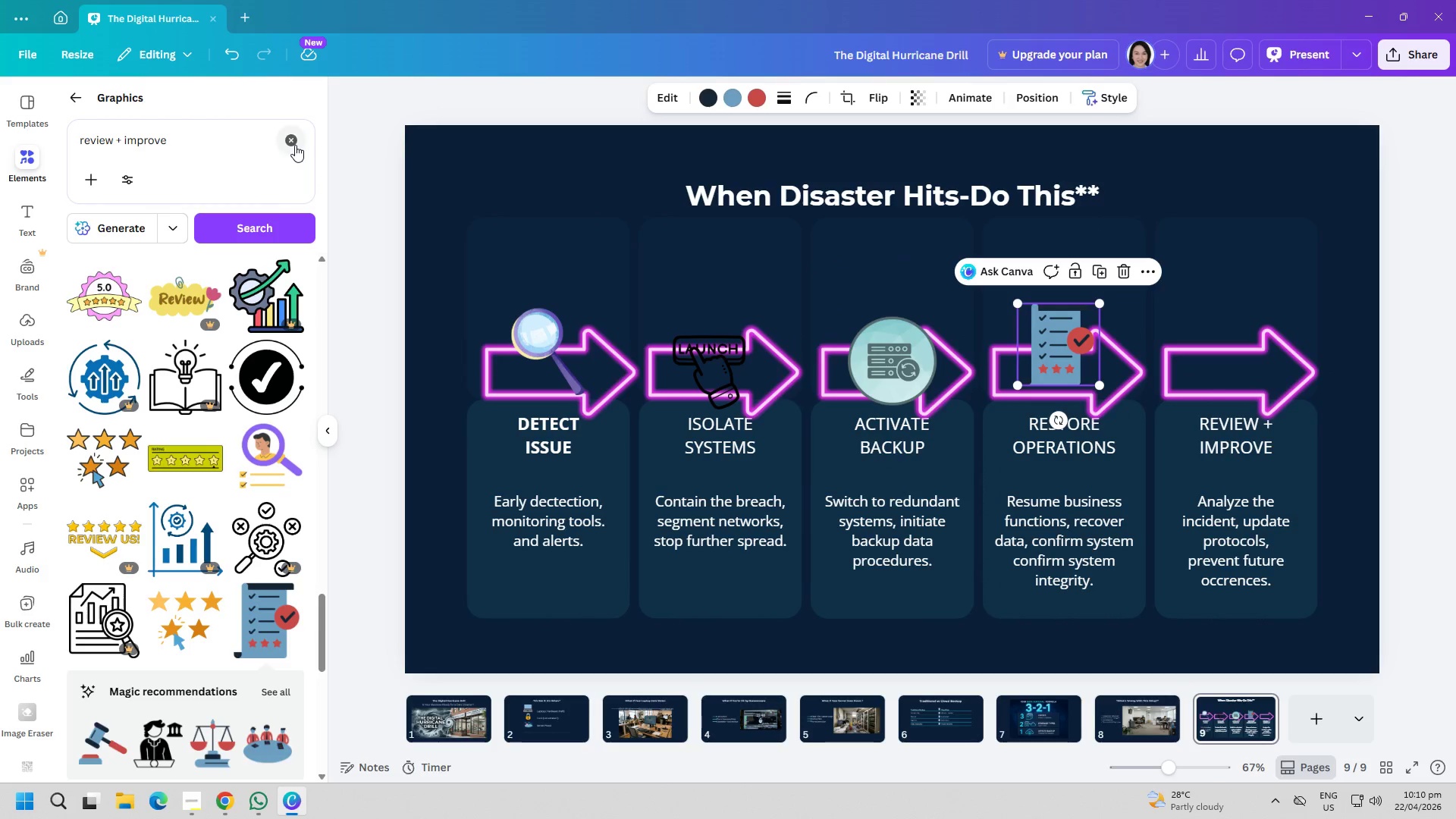 
double_click([257, 146])
 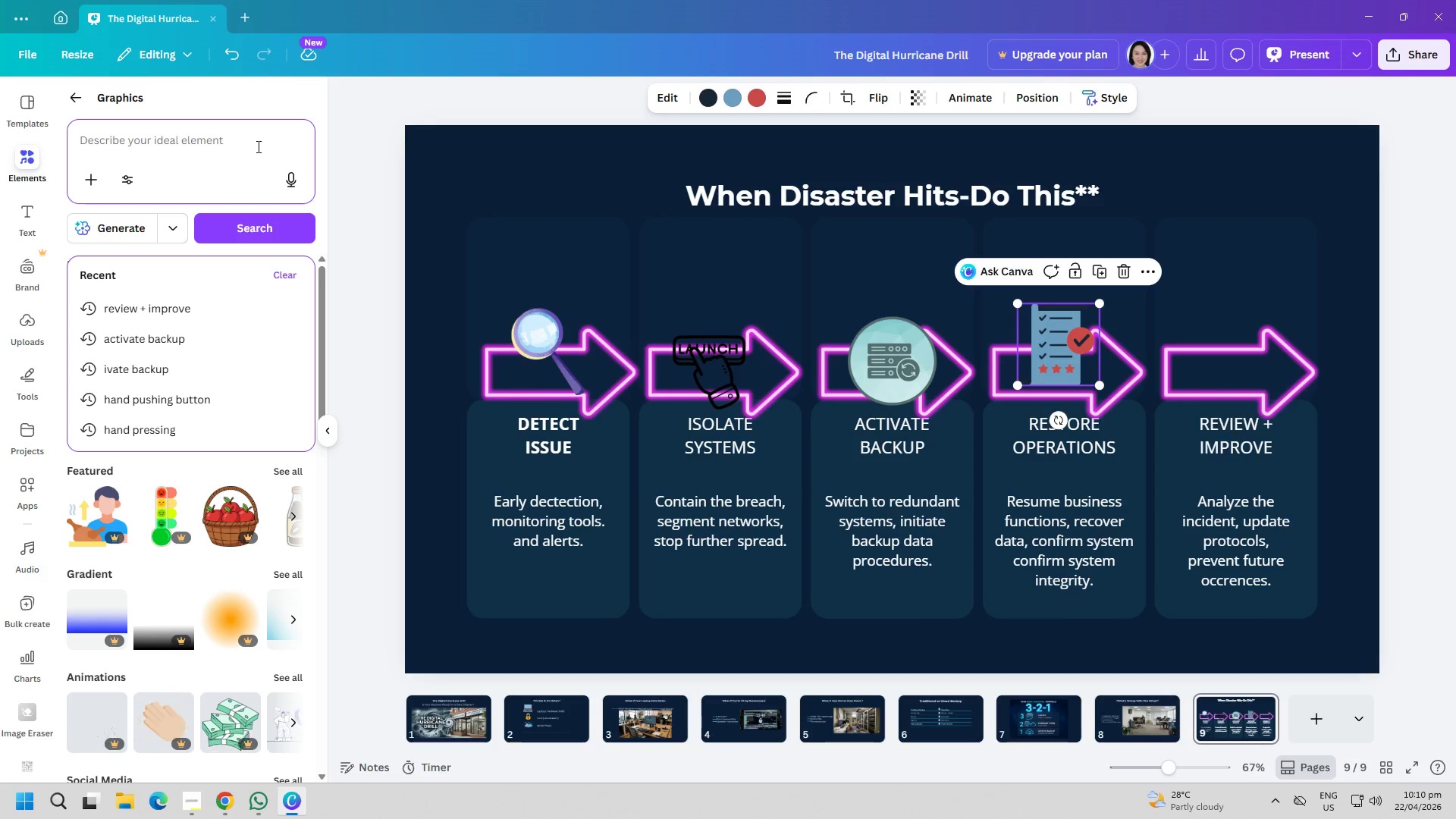 
wait(8.05)
 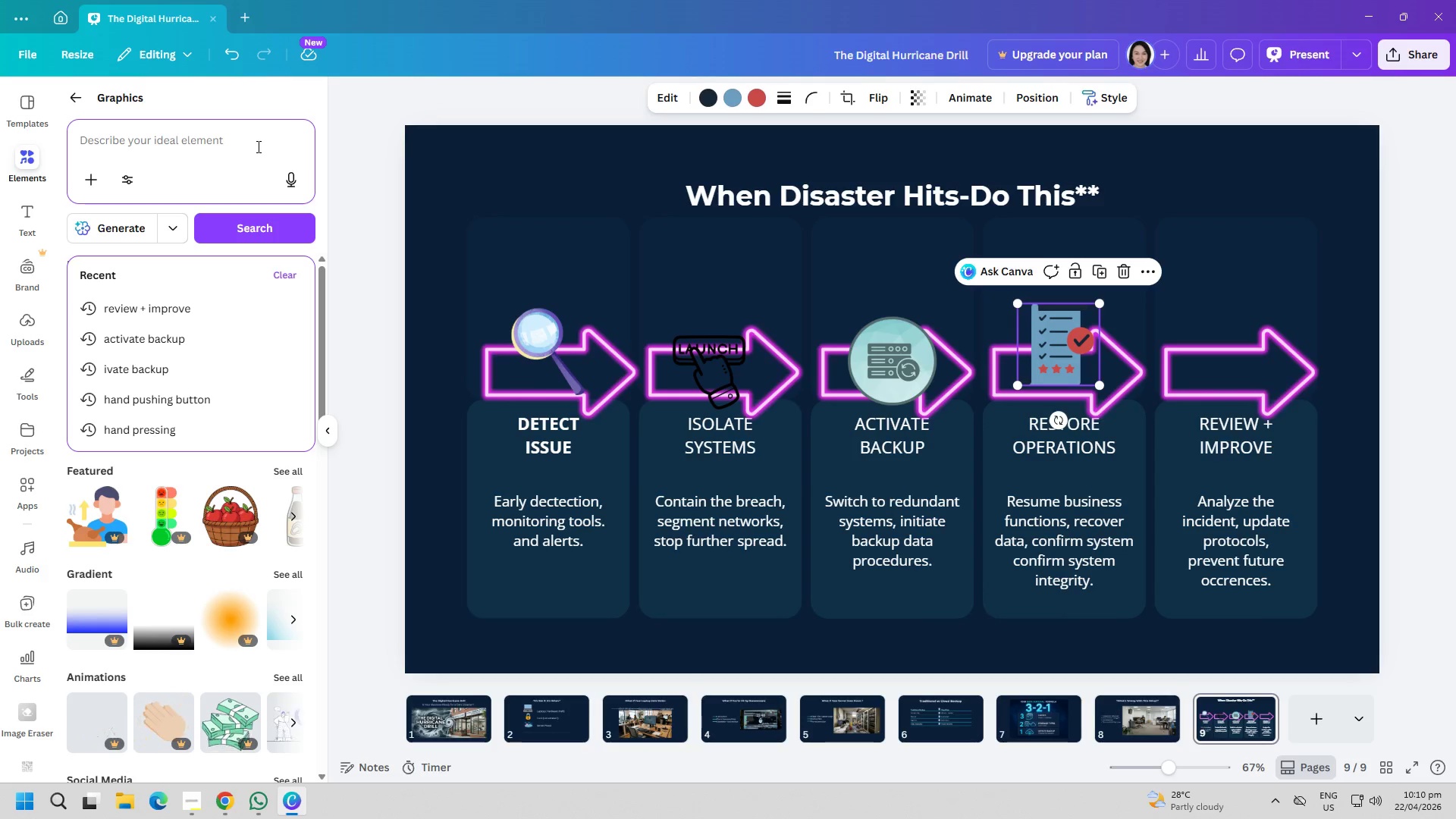 
left_click_drag(start_coordinate=[1056, 358], to_coordinate=[1233, 365])
 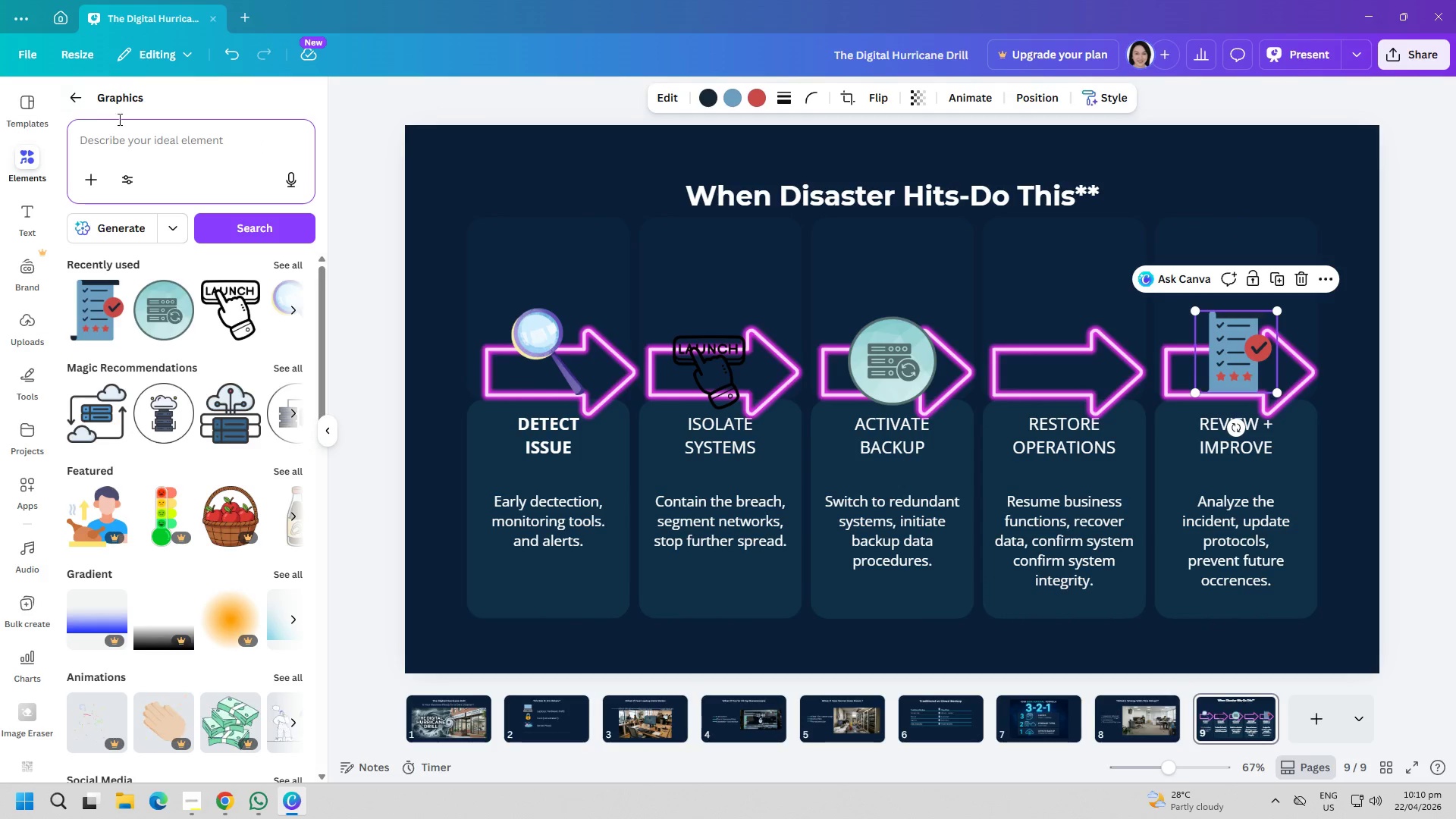 
left_click([139, 143])
 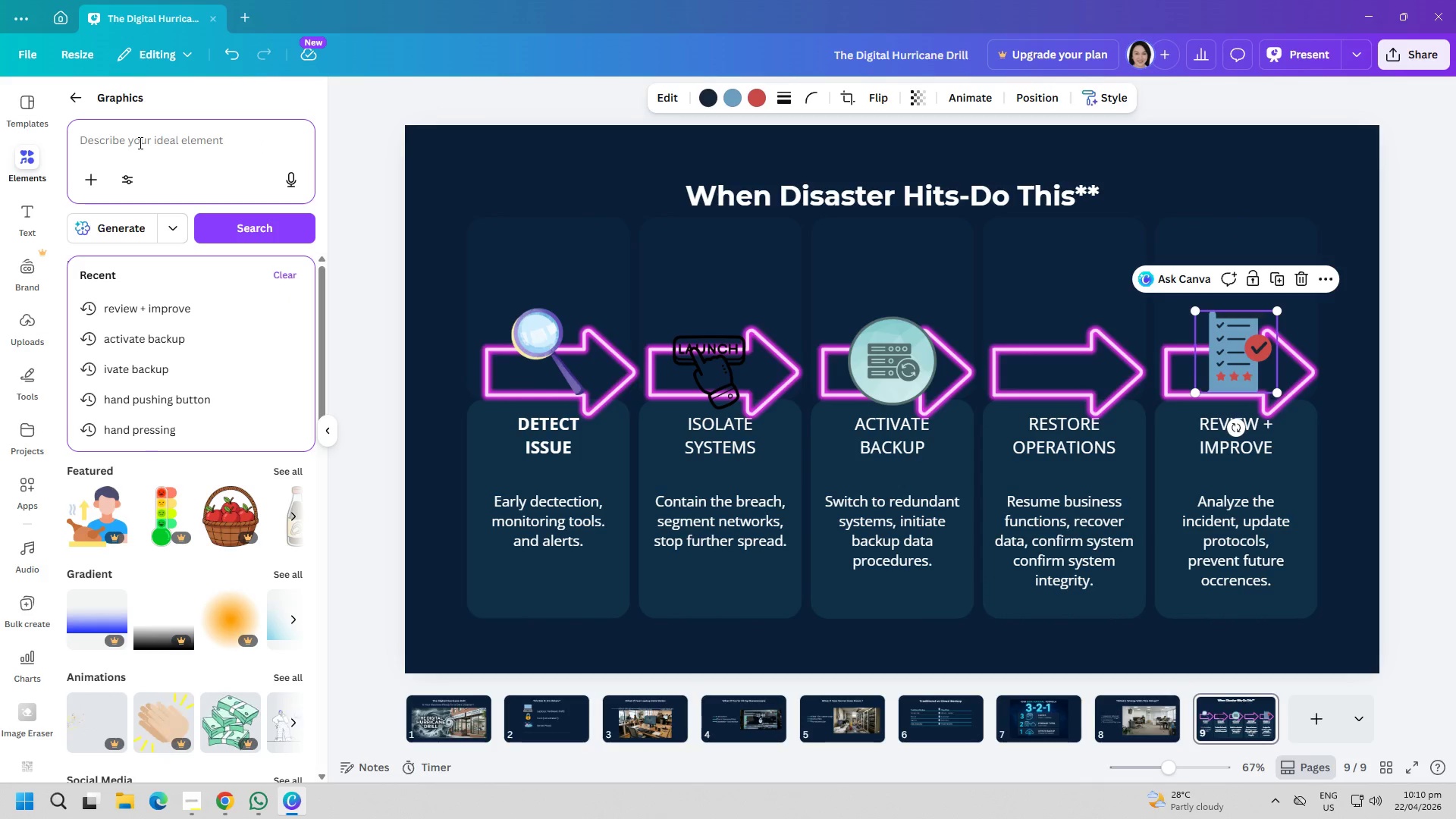 
type(increased)
 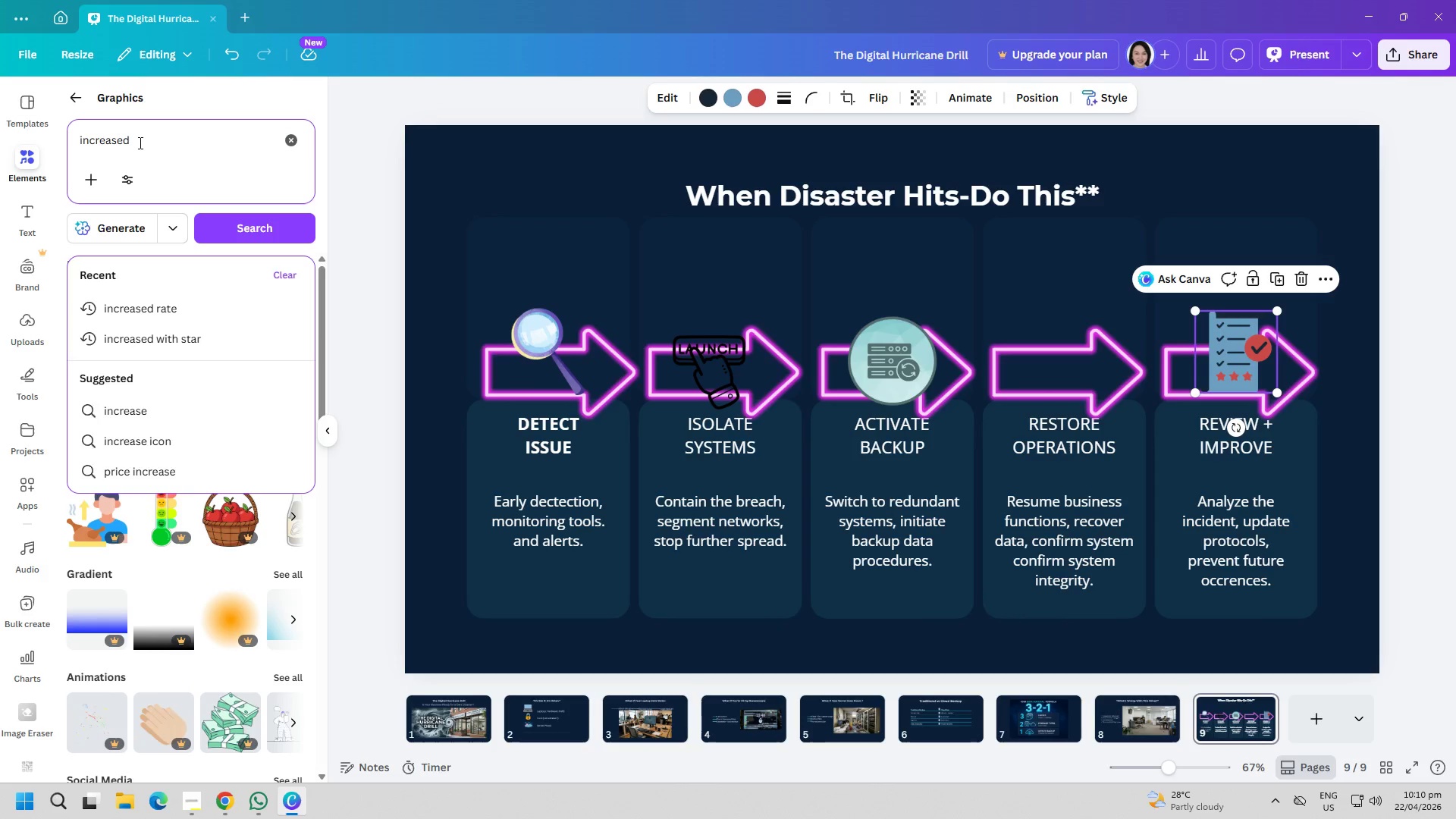 
key(Enter)
 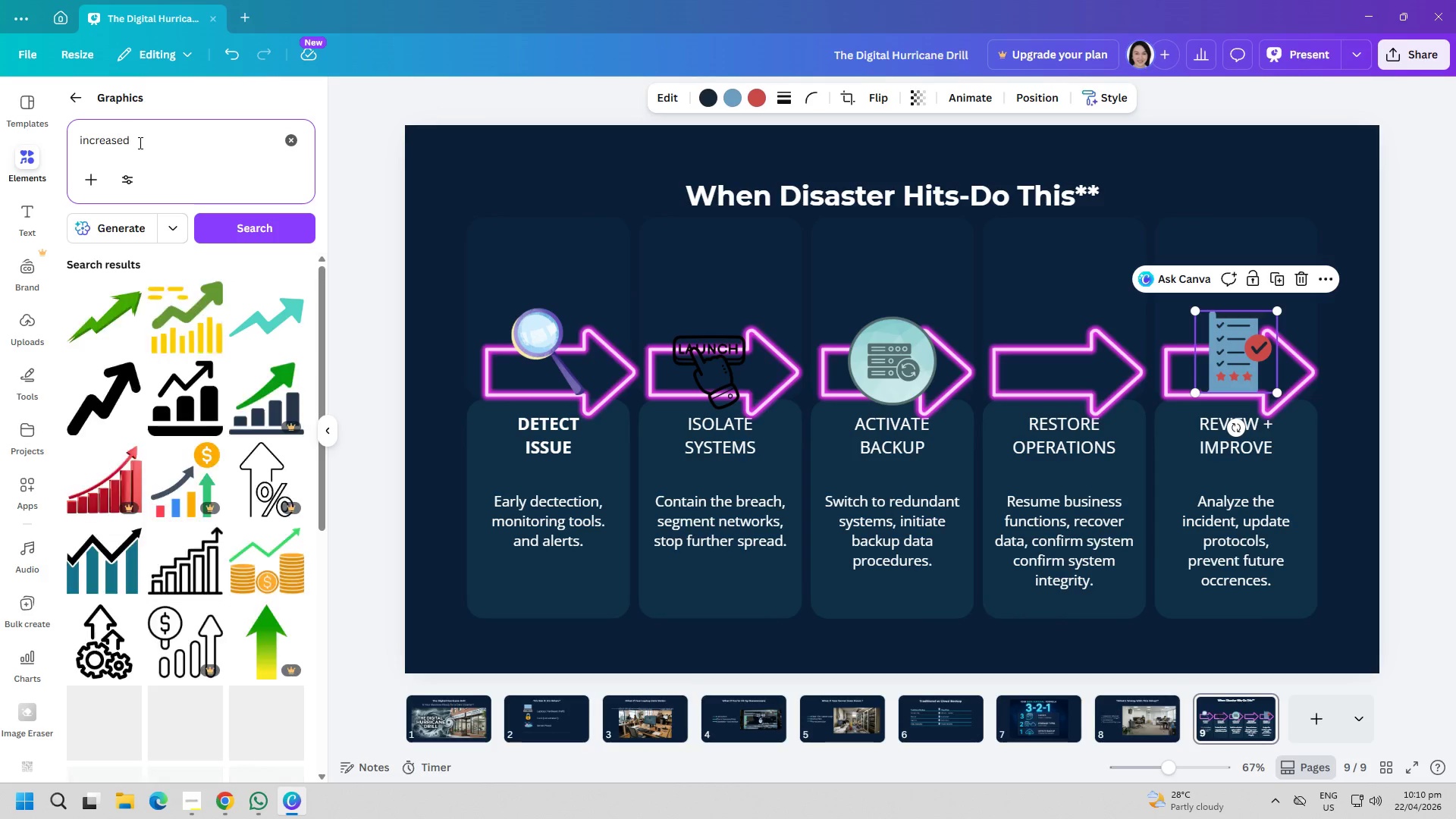 
left_click([152, 144])
 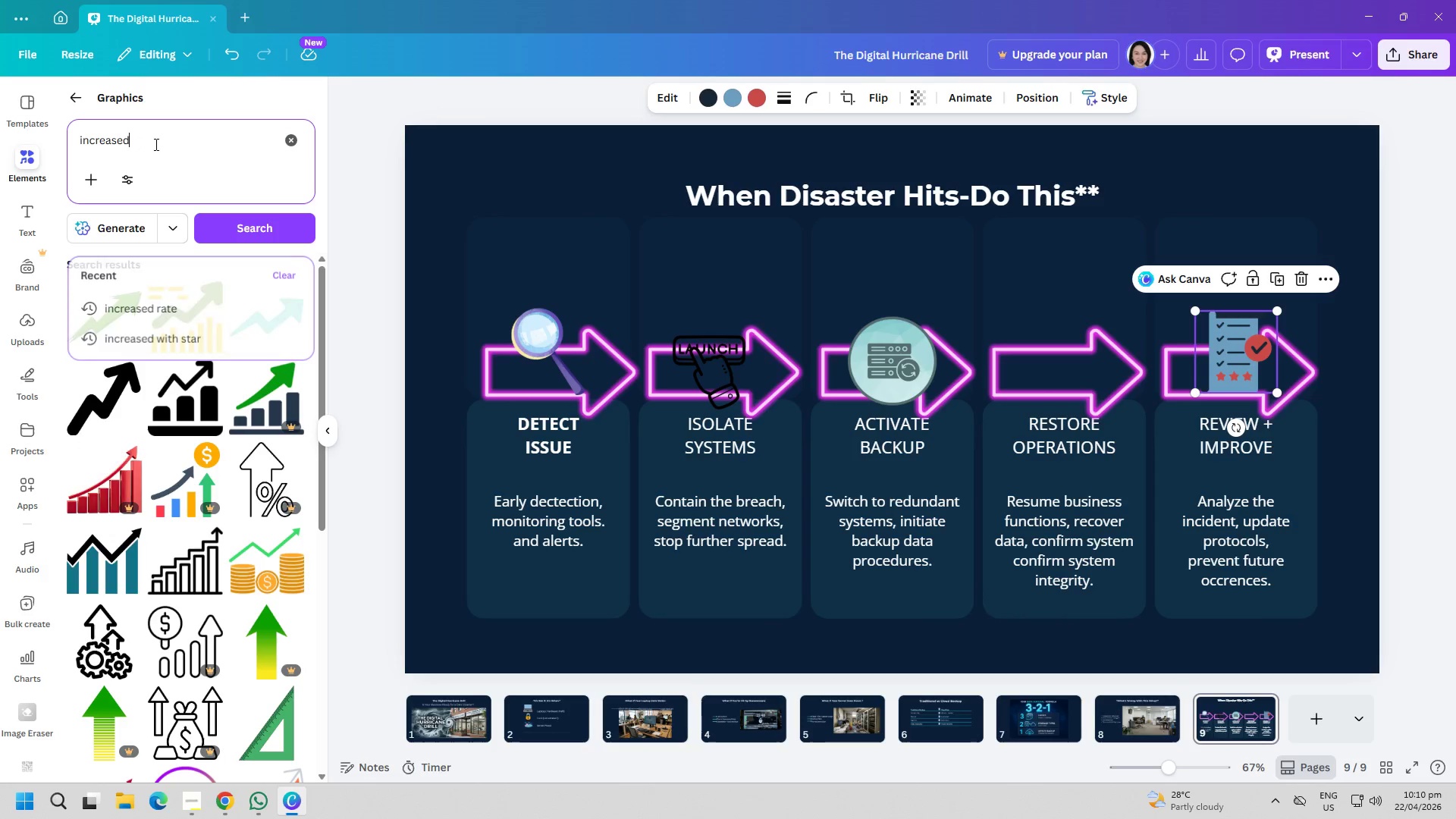 
type( rate with person)
 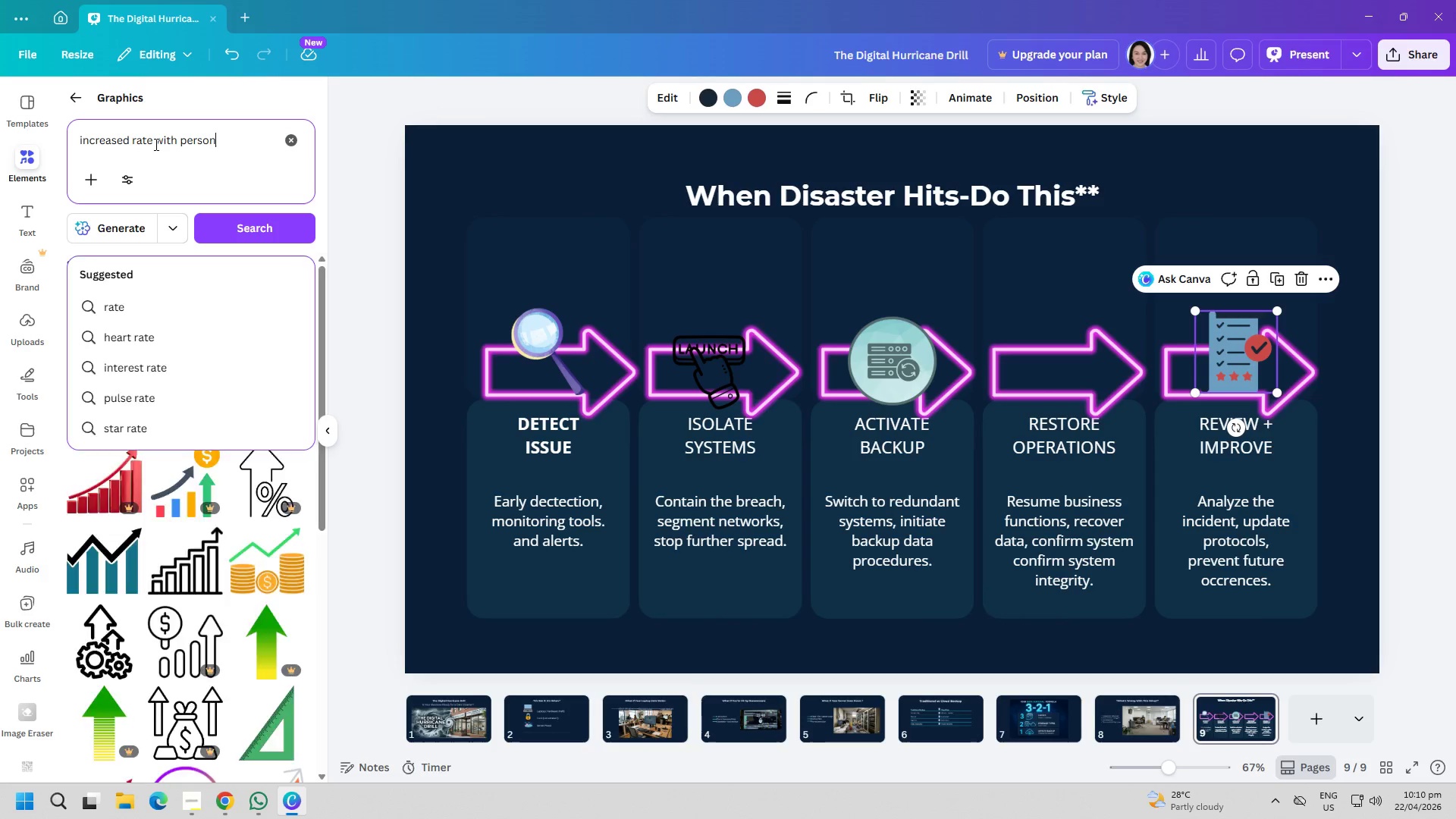 
key(Enter)
 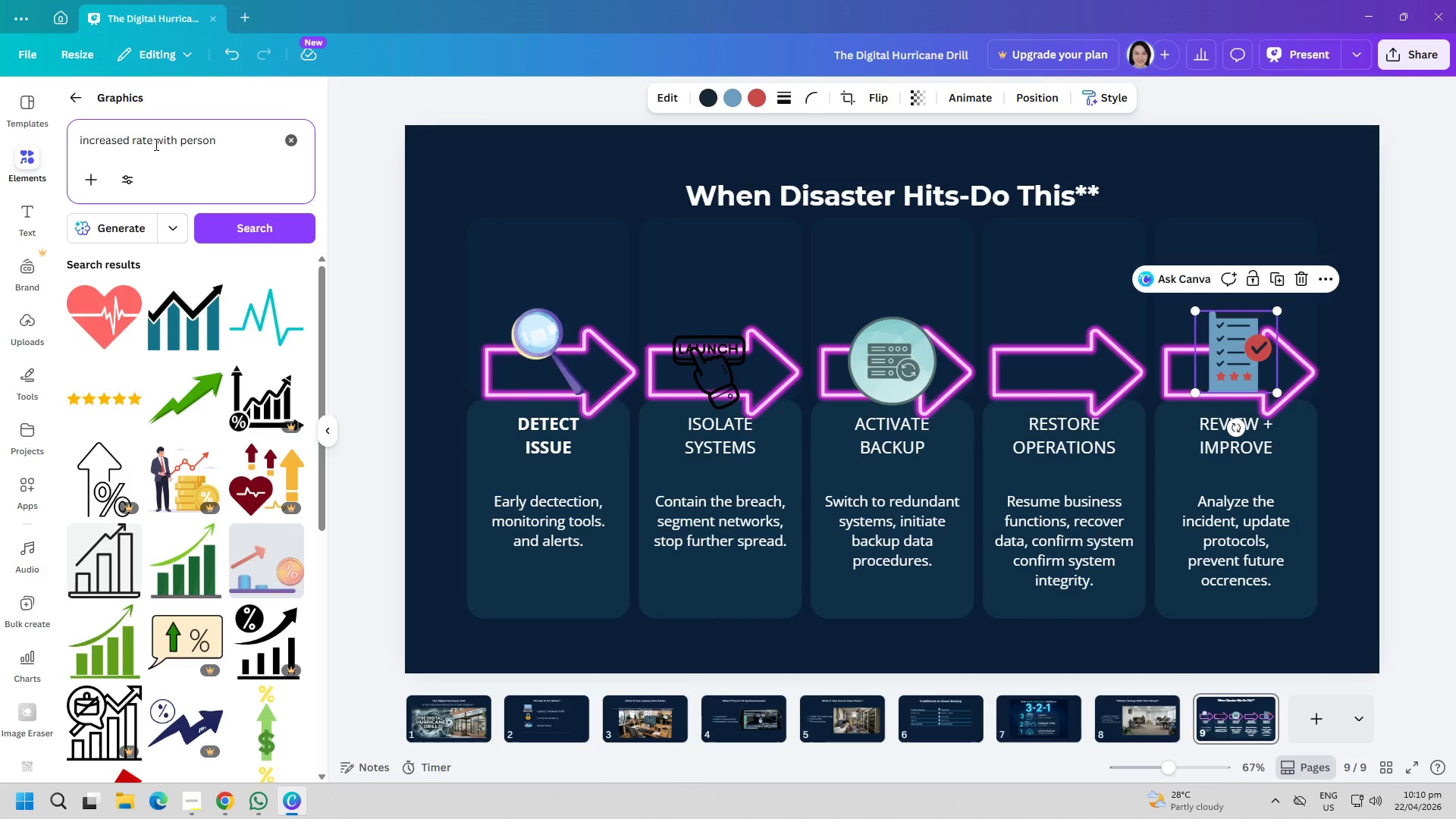 
scroll: coordinate [162, 467], scroll_direction: down, amount: 9.0
 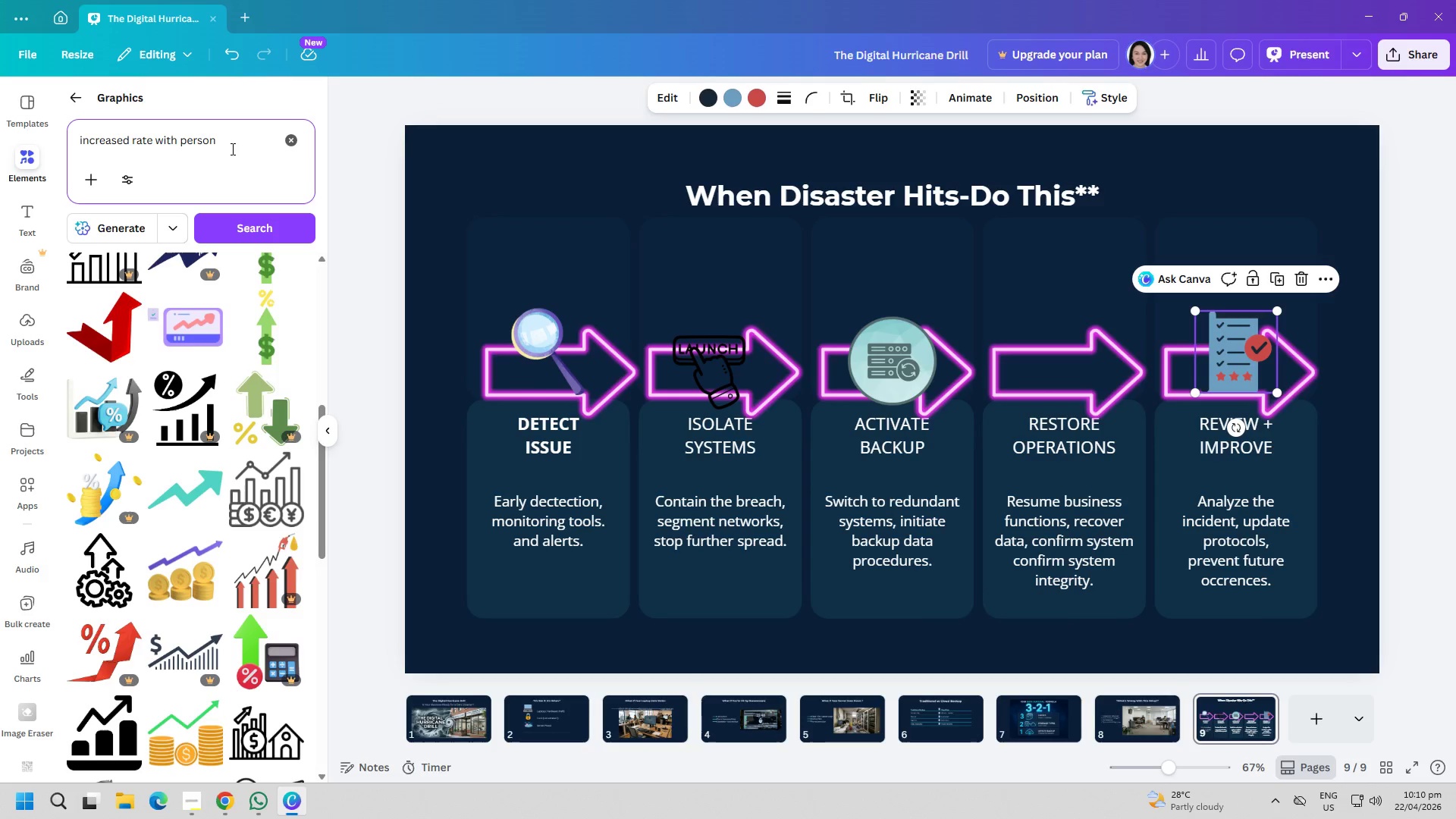 
hold_key(key=Backspace, duration=0.8)
 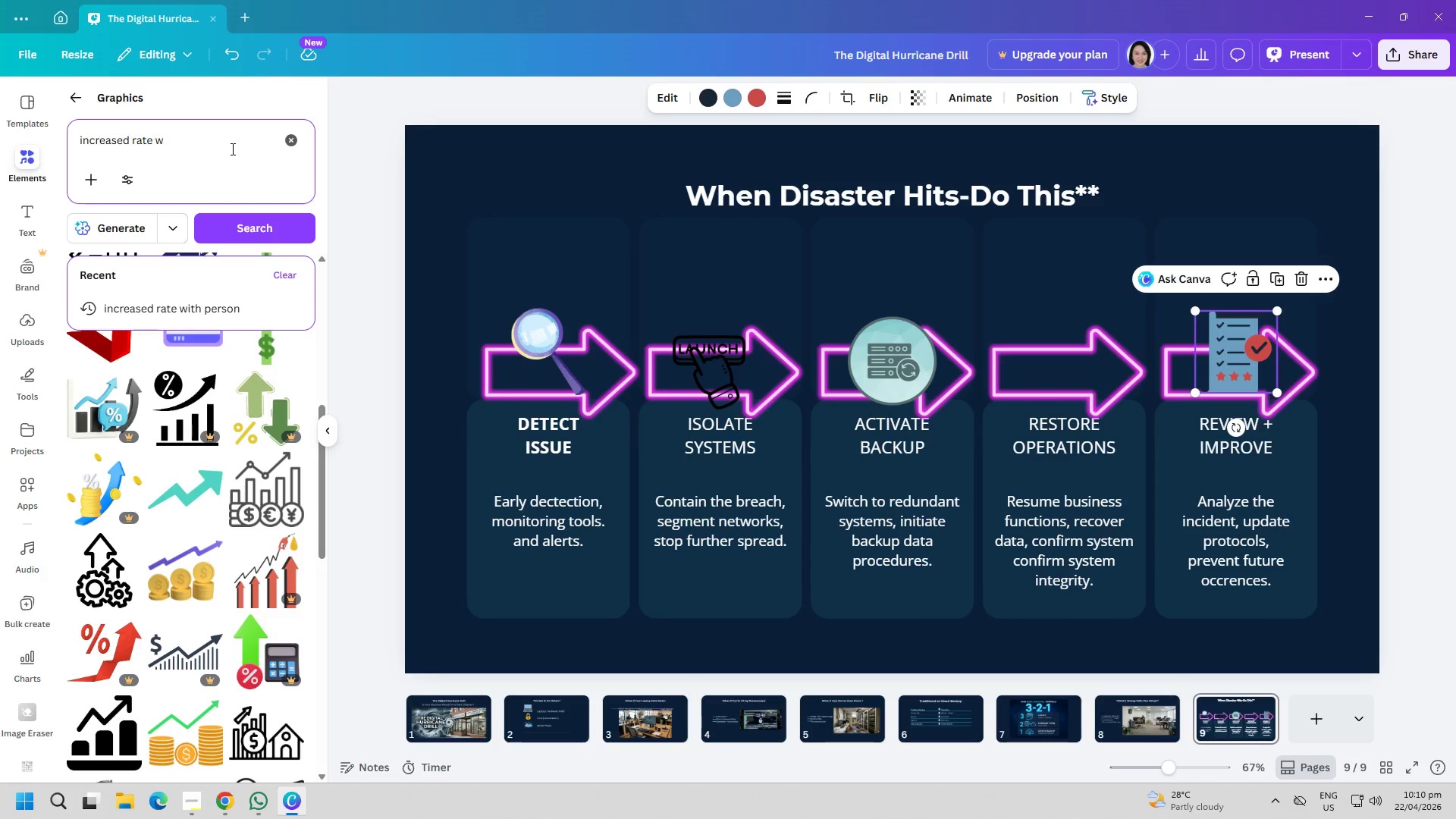 
key(Backspace)
key(Backspace)
key(Backspace)
key(Backspace)
type(te computer wirth)
key(Backspace)
key(Backspace)
type(t)
key(Backspace)
key(Backspace)
type(th person)
 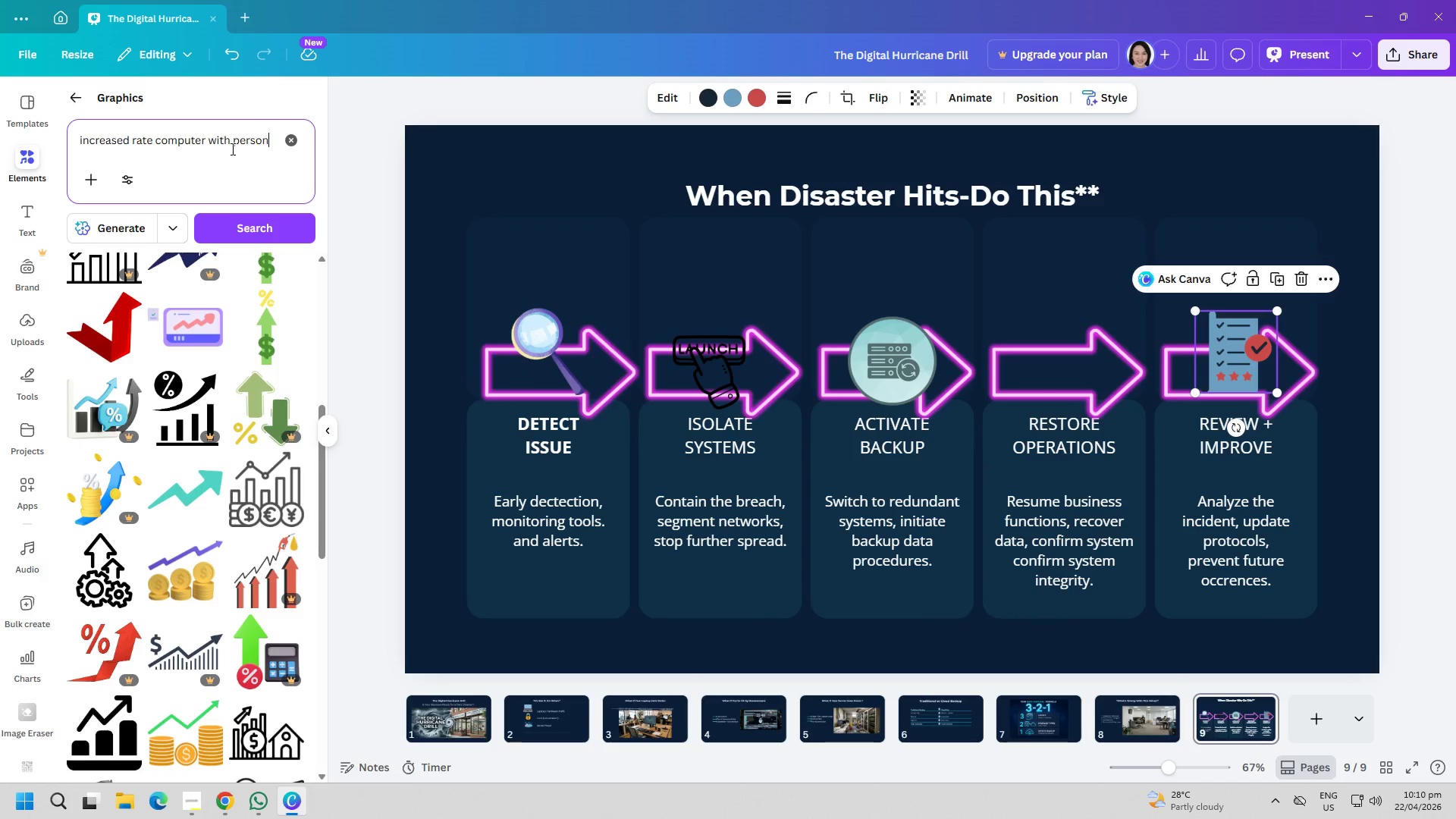 
key(Enter)
 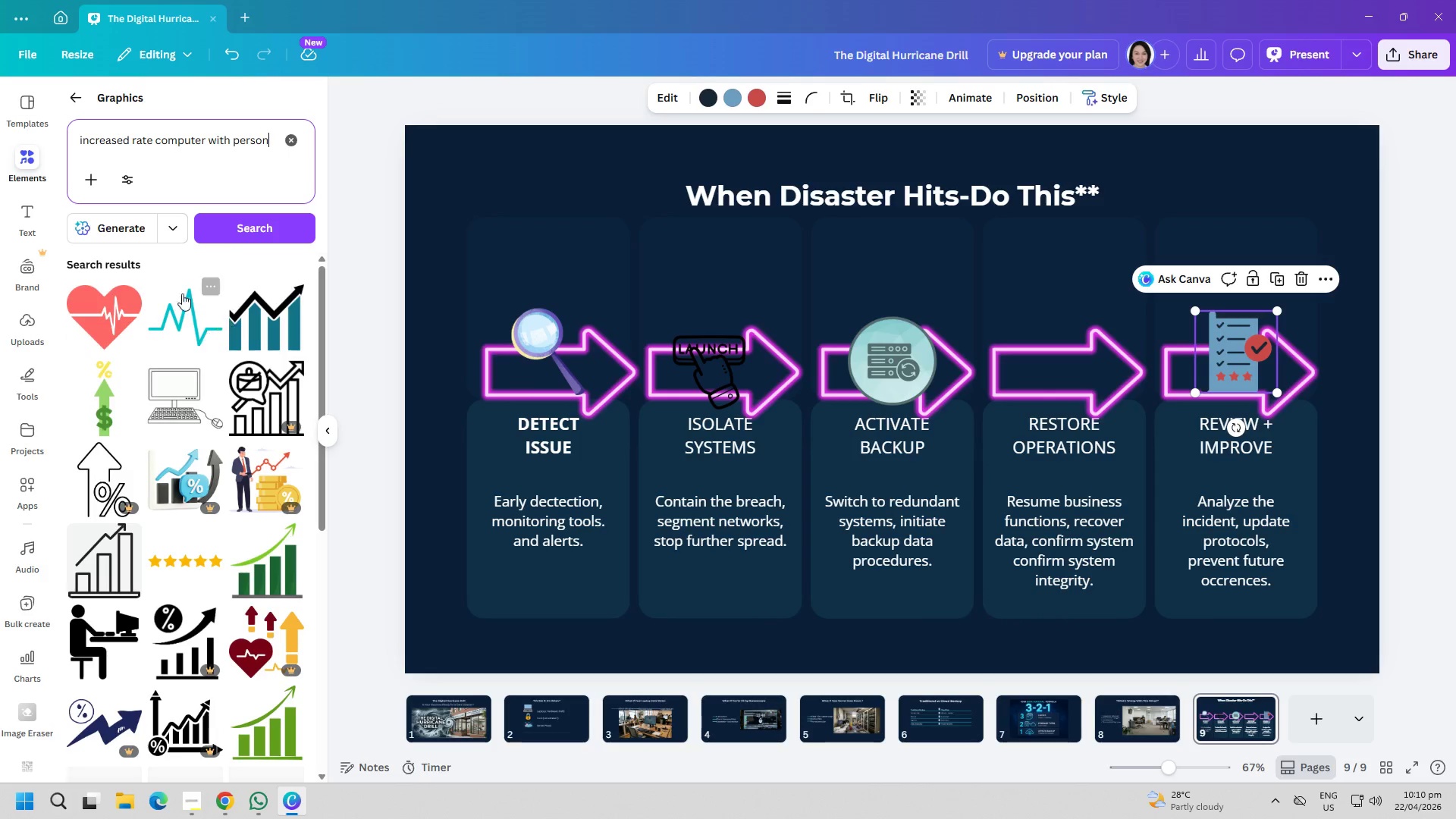 
scroll: coordinate [88, 572], scroll_direction: down, amount: 10.0
 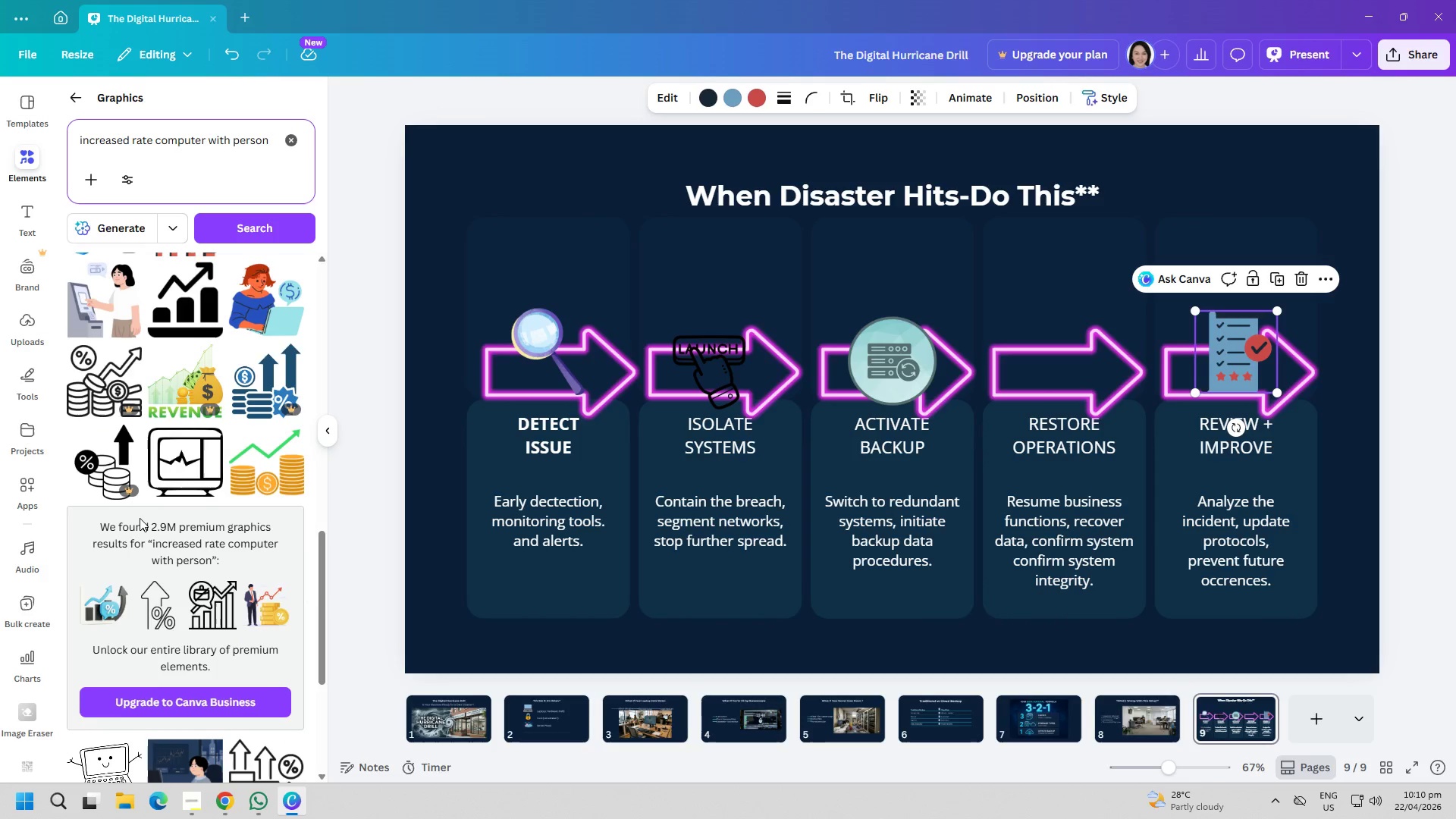 
scroll: coordinate [140, 518], scroll_direction: down, amount: 4.0
 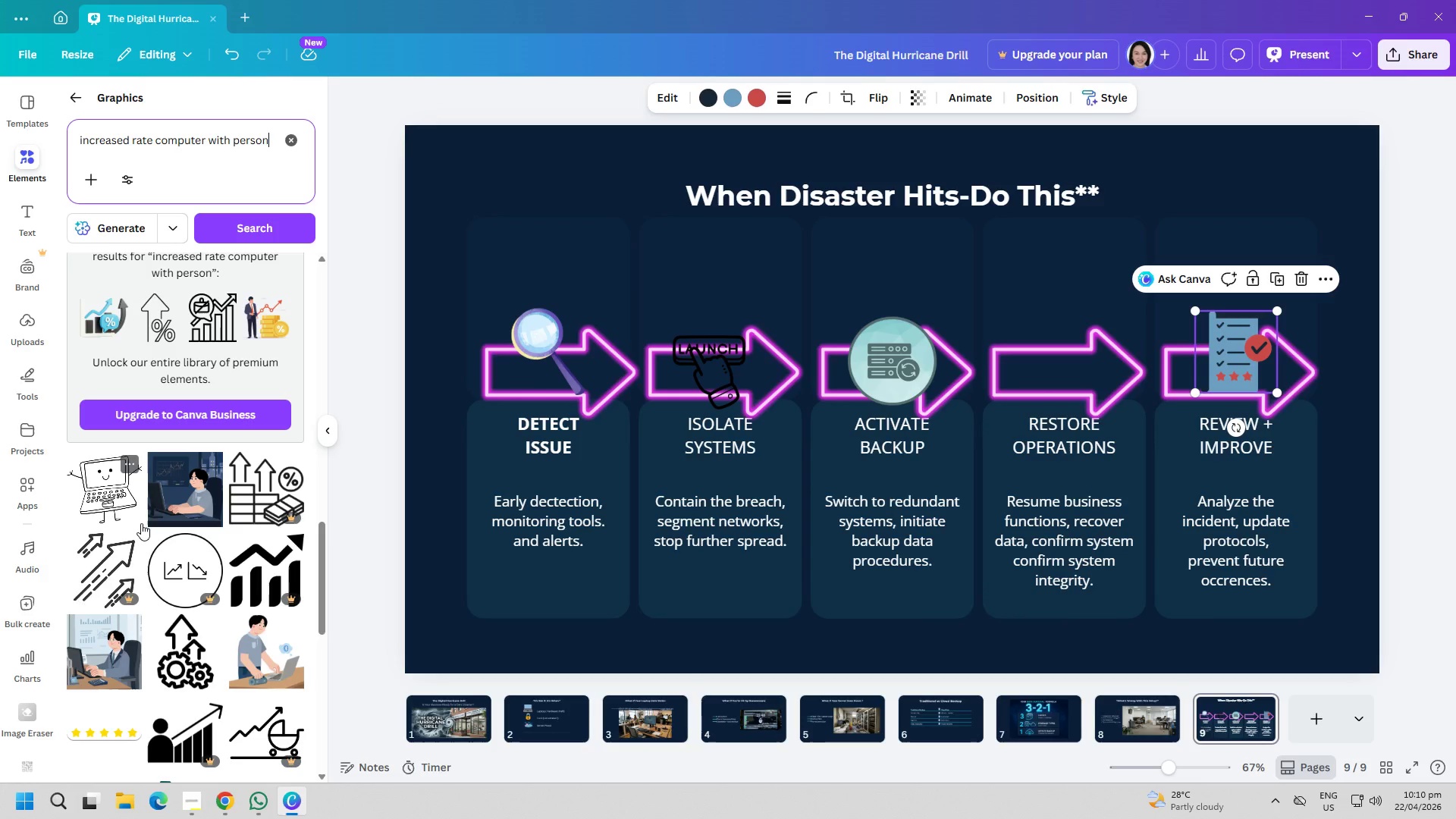 
left_click([92, 658])
 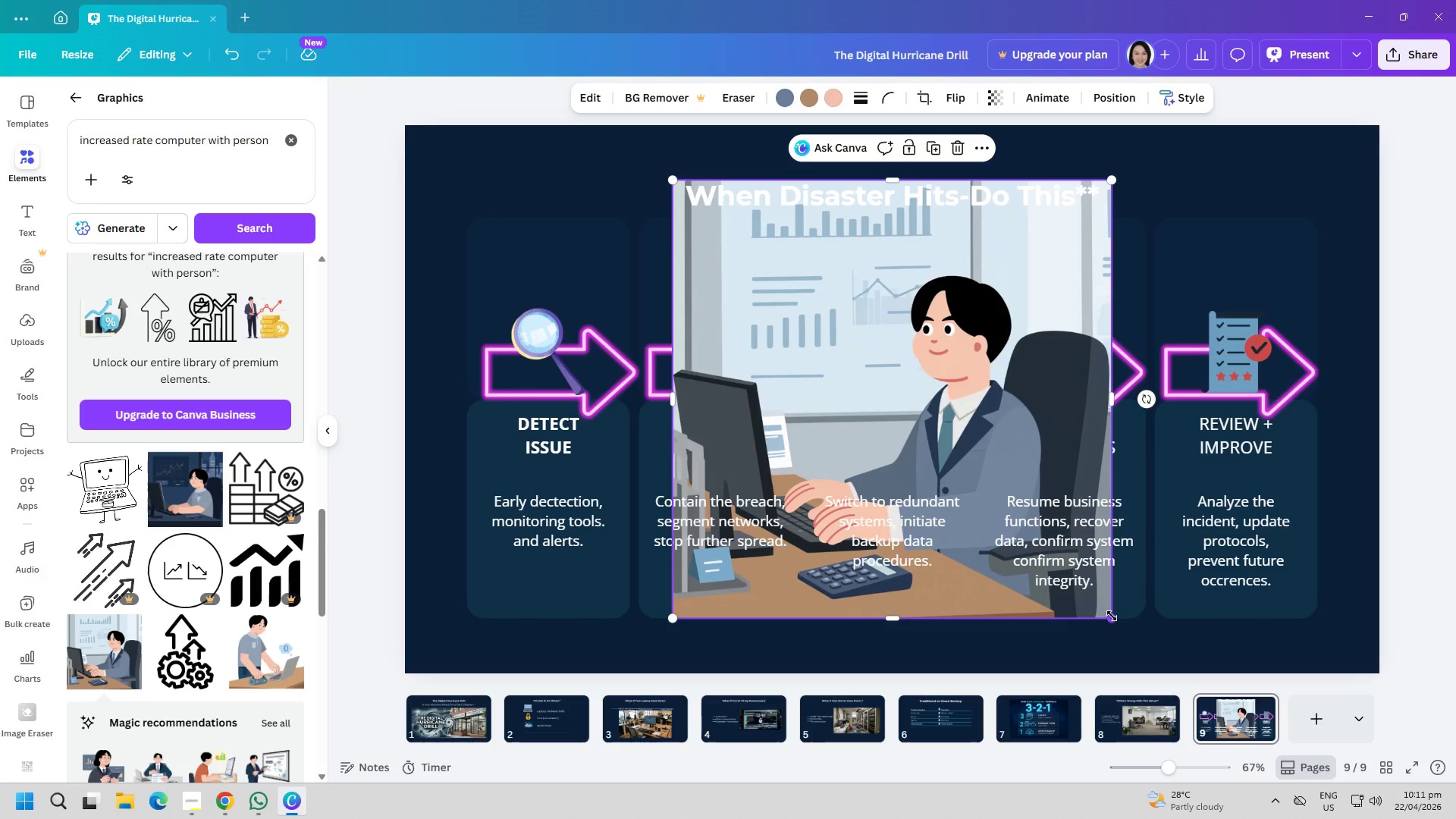 
wait(5.52)
 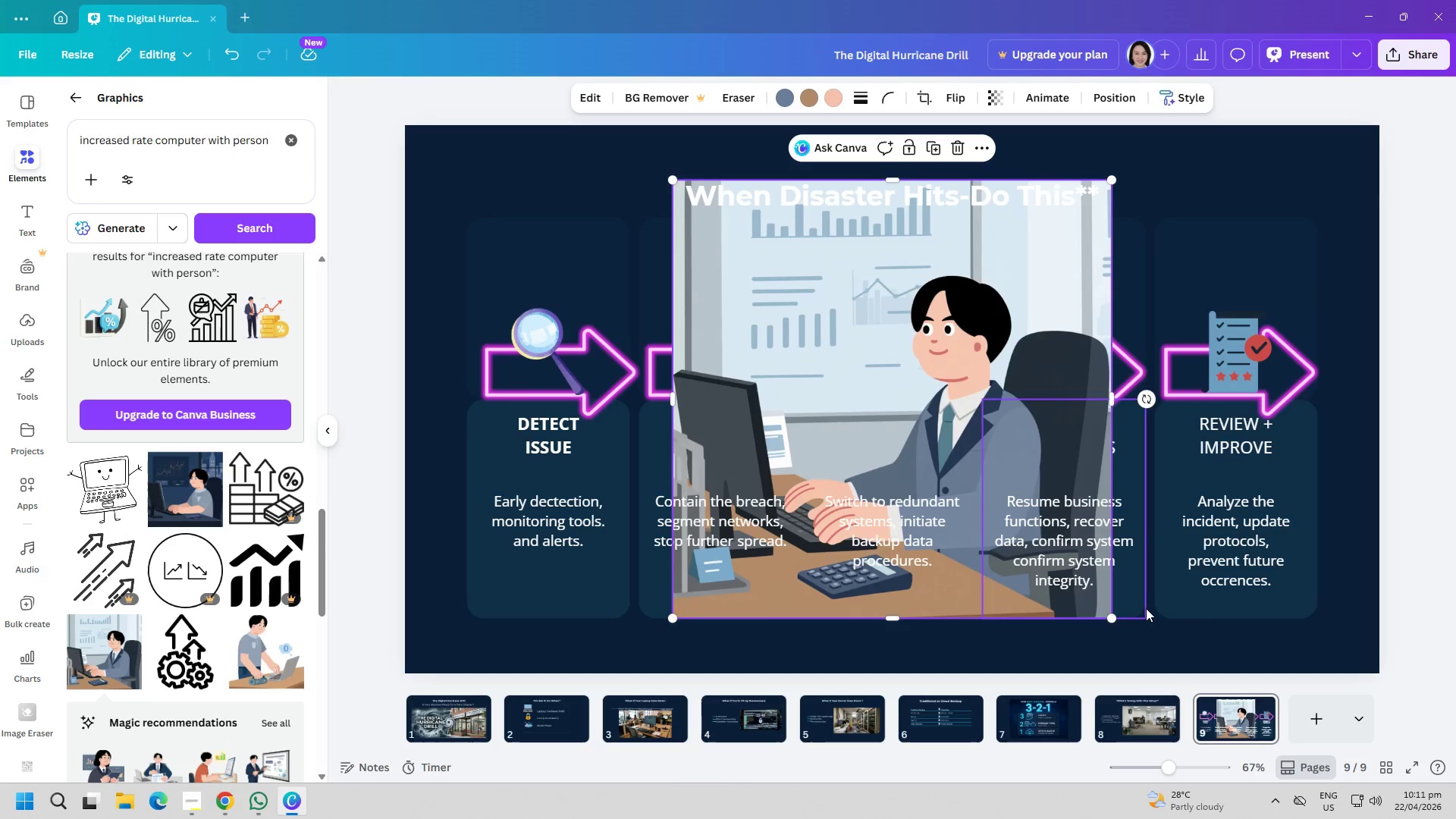 
left_click_drag(start_coordinate=[1112, 616], to_coordinate=[754, 302])
 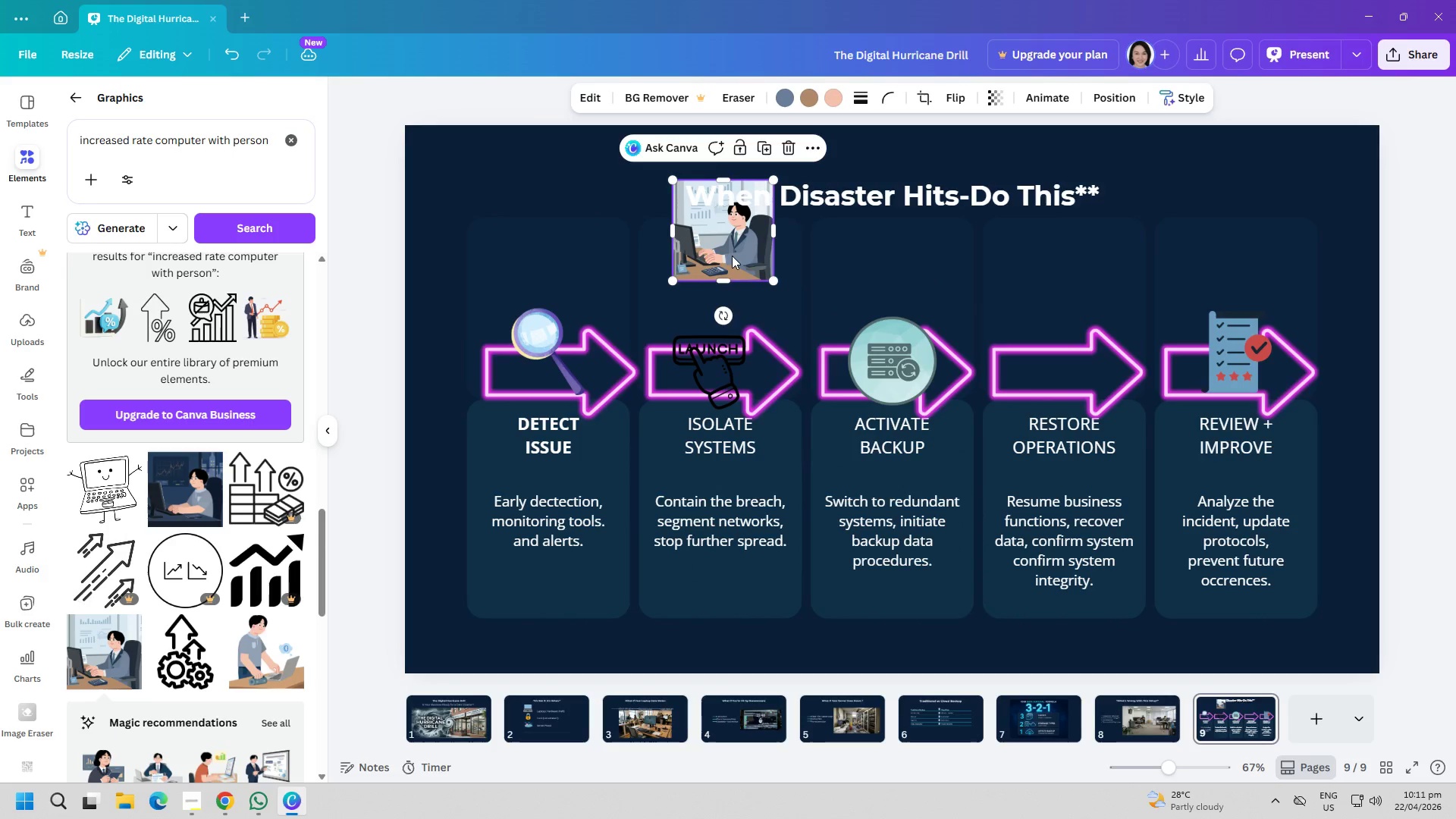 
left_click_drag(start_coordinate=[732, 254], to_coordinate=[1075, 369])
 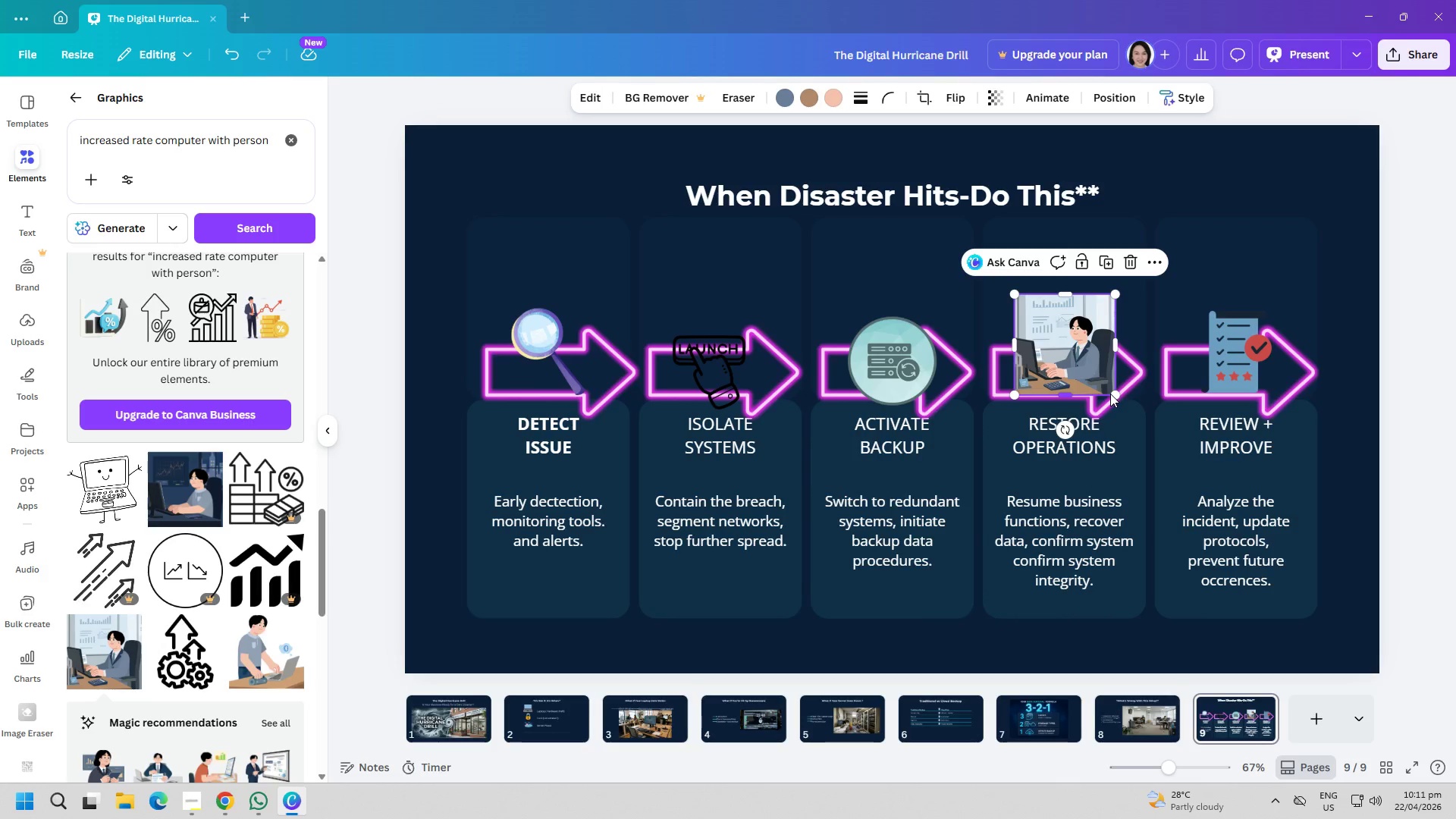 
left_click_drag(start_coordinate=[1110, 394], to_coordinate=[1095, 377])
 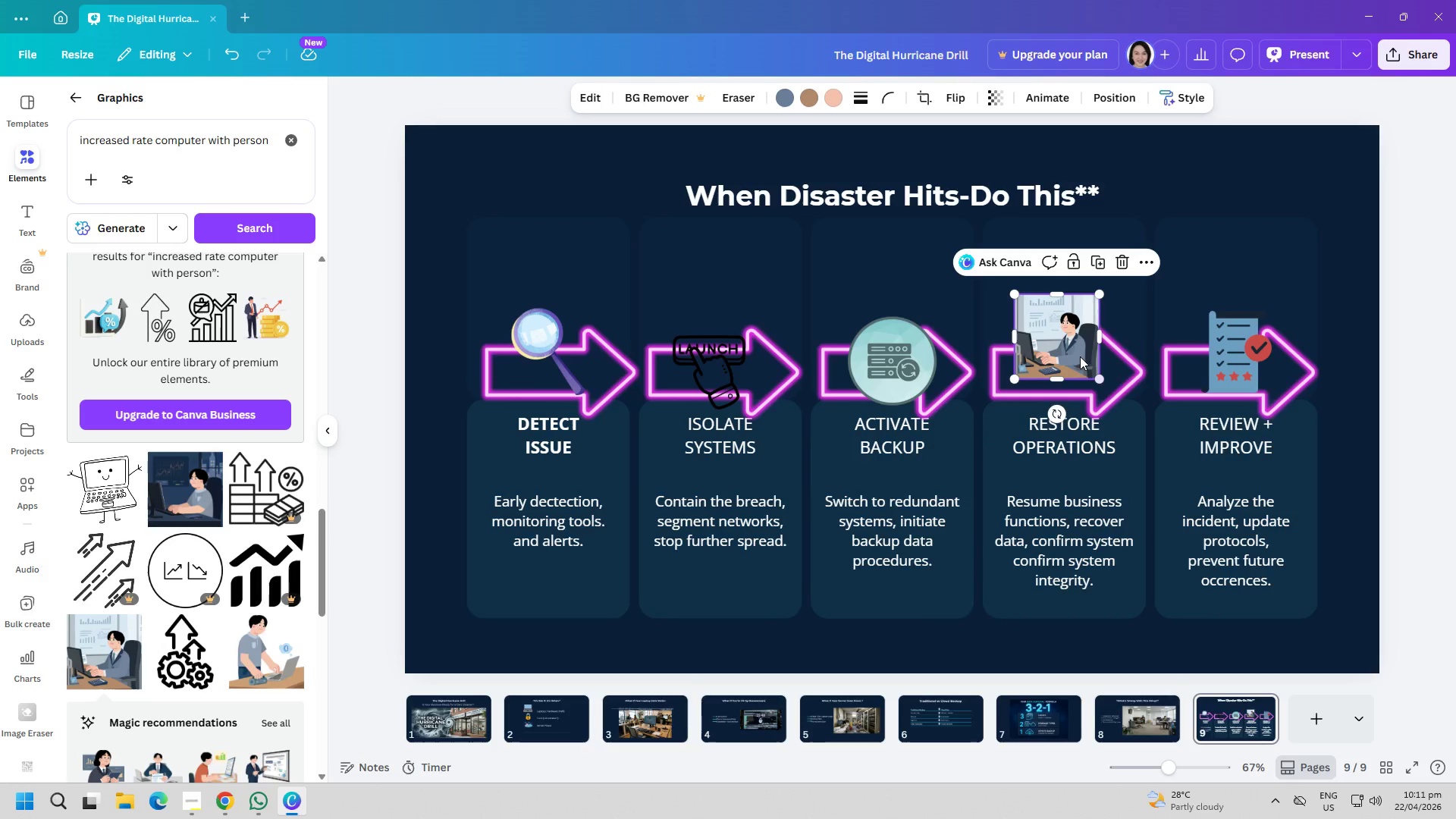 
left_click_drag(start_coordinate=[1080, 355], to_coordinate=[1084, 368])
 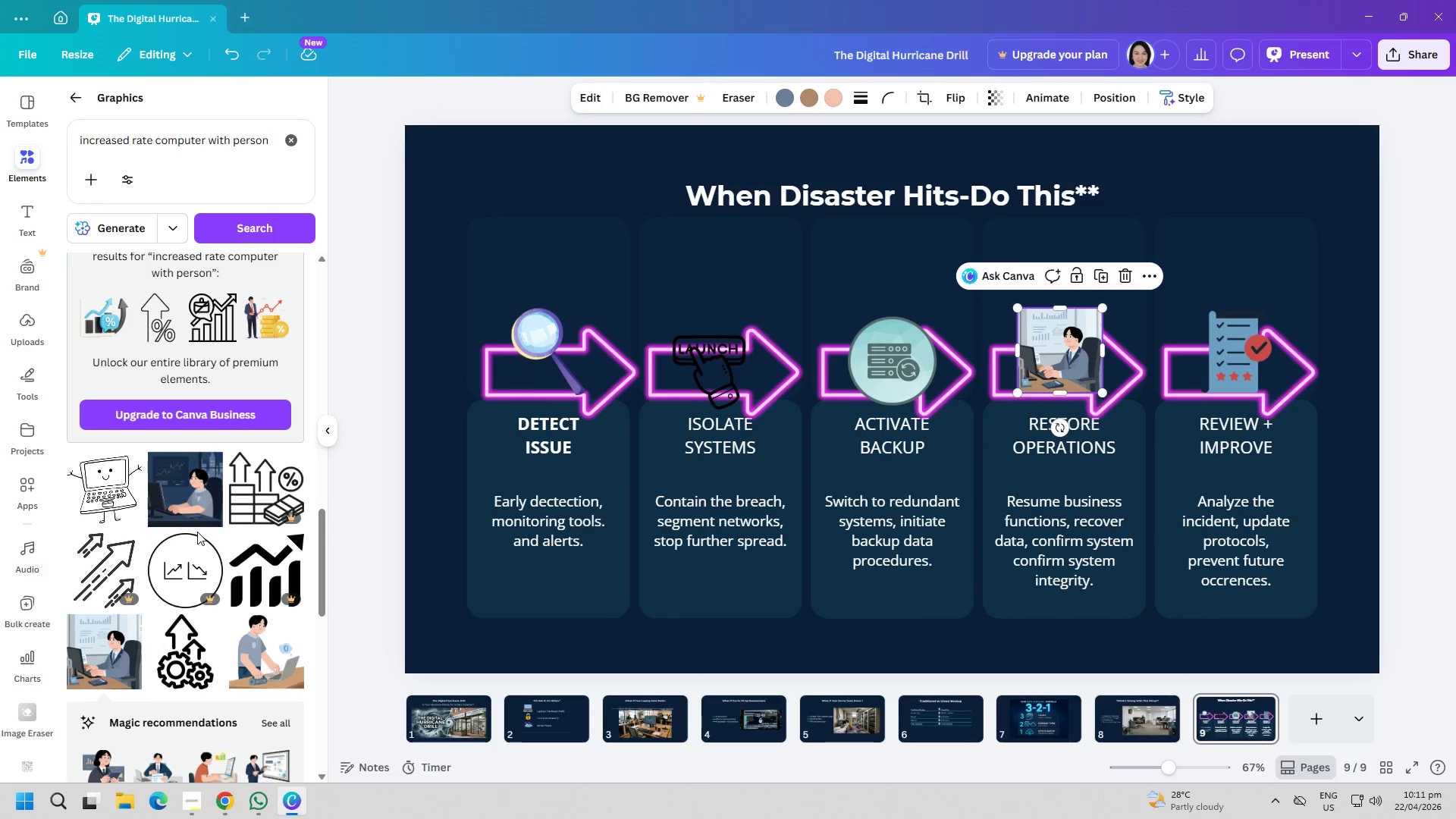 
wait(8.06)
 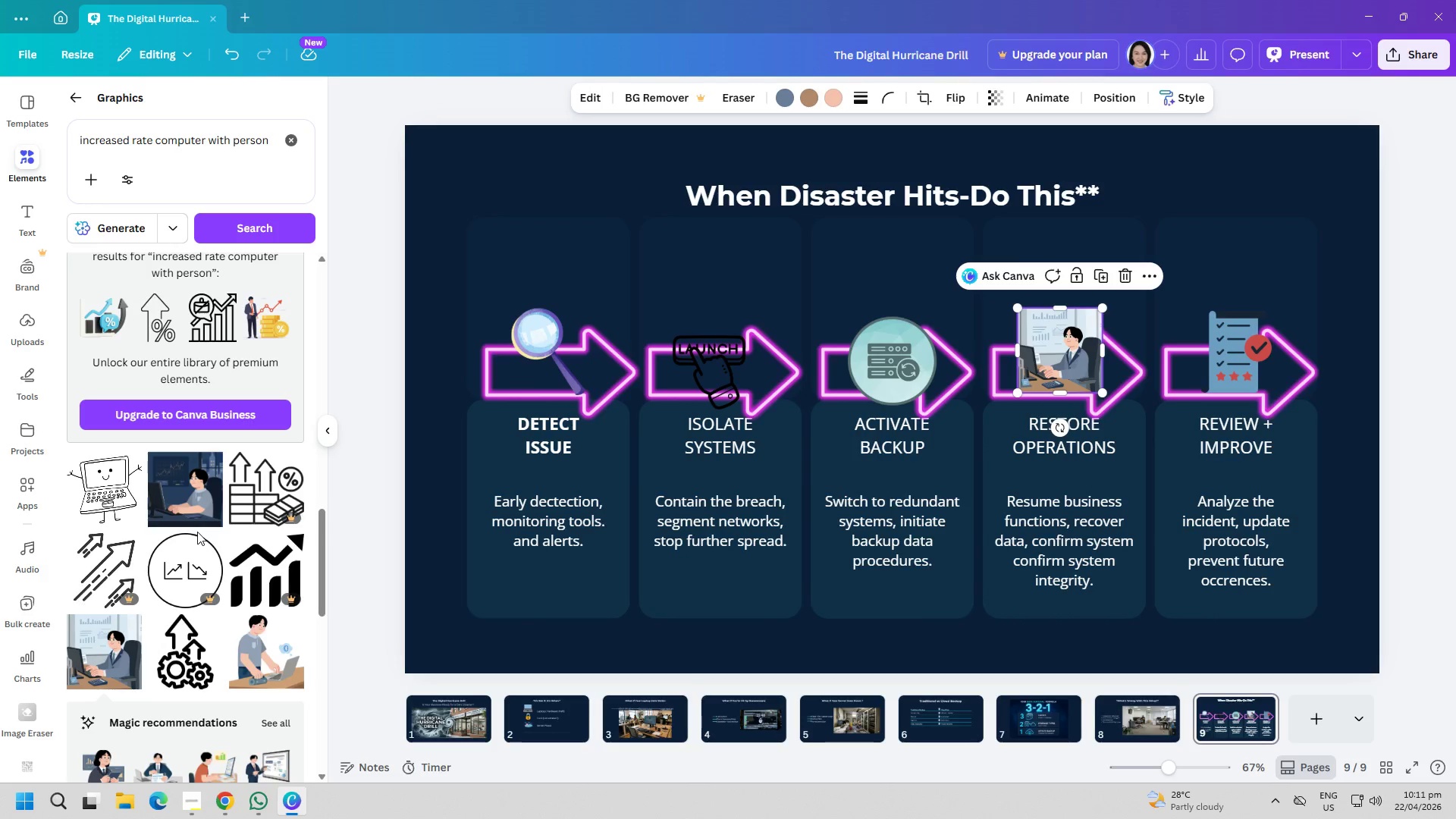 
scroll: coordinate [196, 565], scroll_direction: down, amount: 9.0
 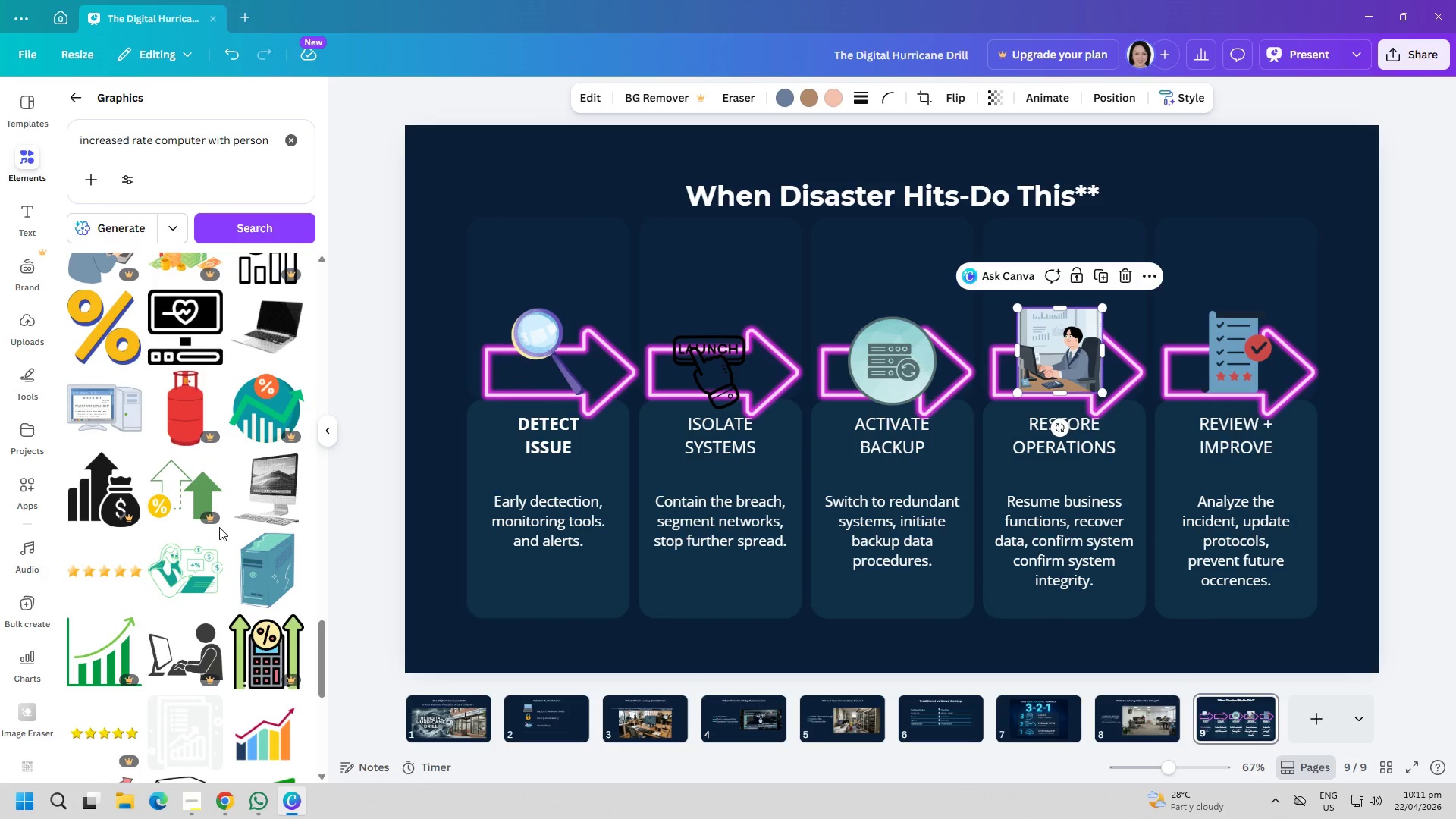 
scroll: coordinate [238, 529], scroll_direction: down, amount: 3.0
 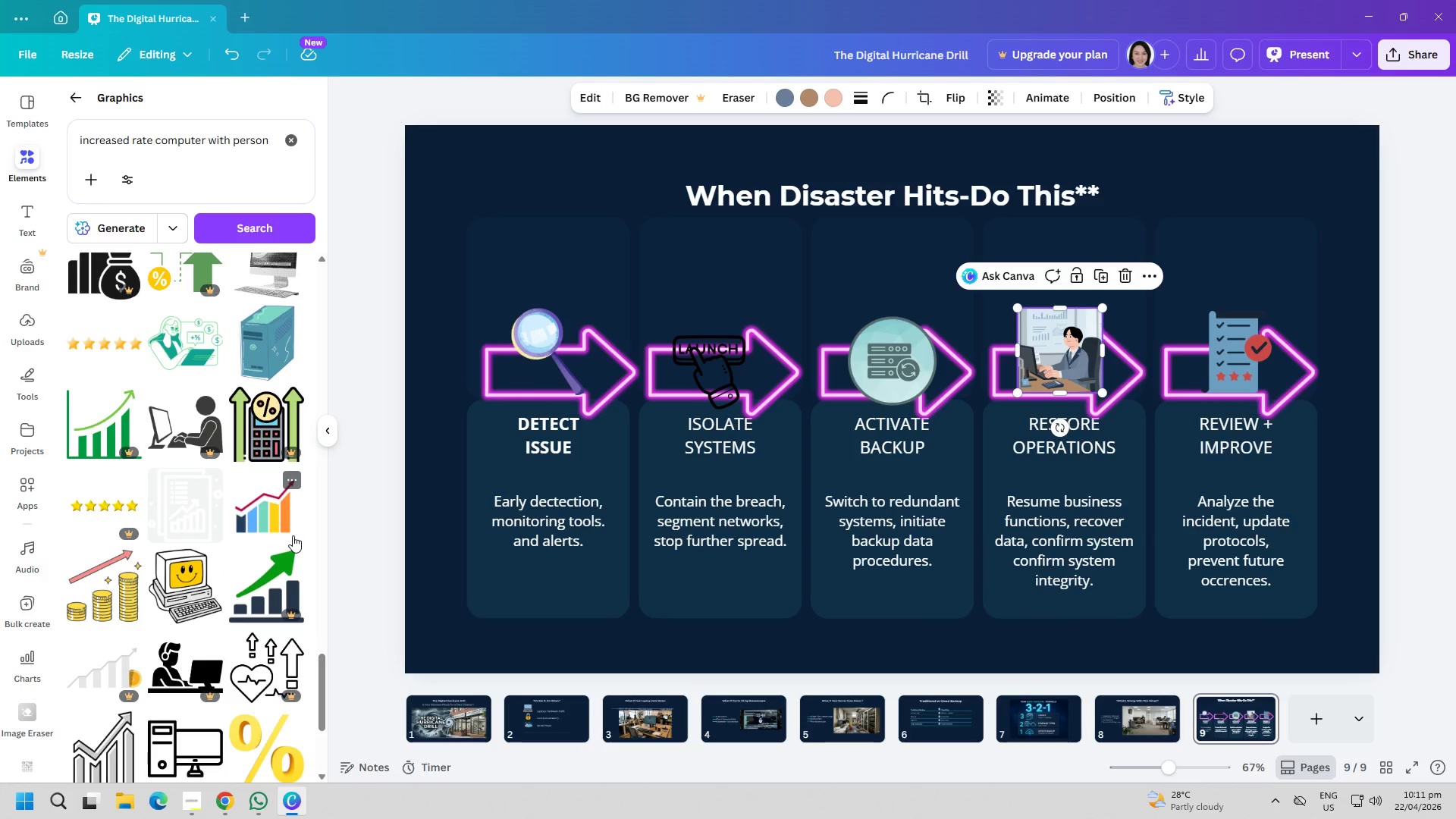 
left_click([283, 529])
 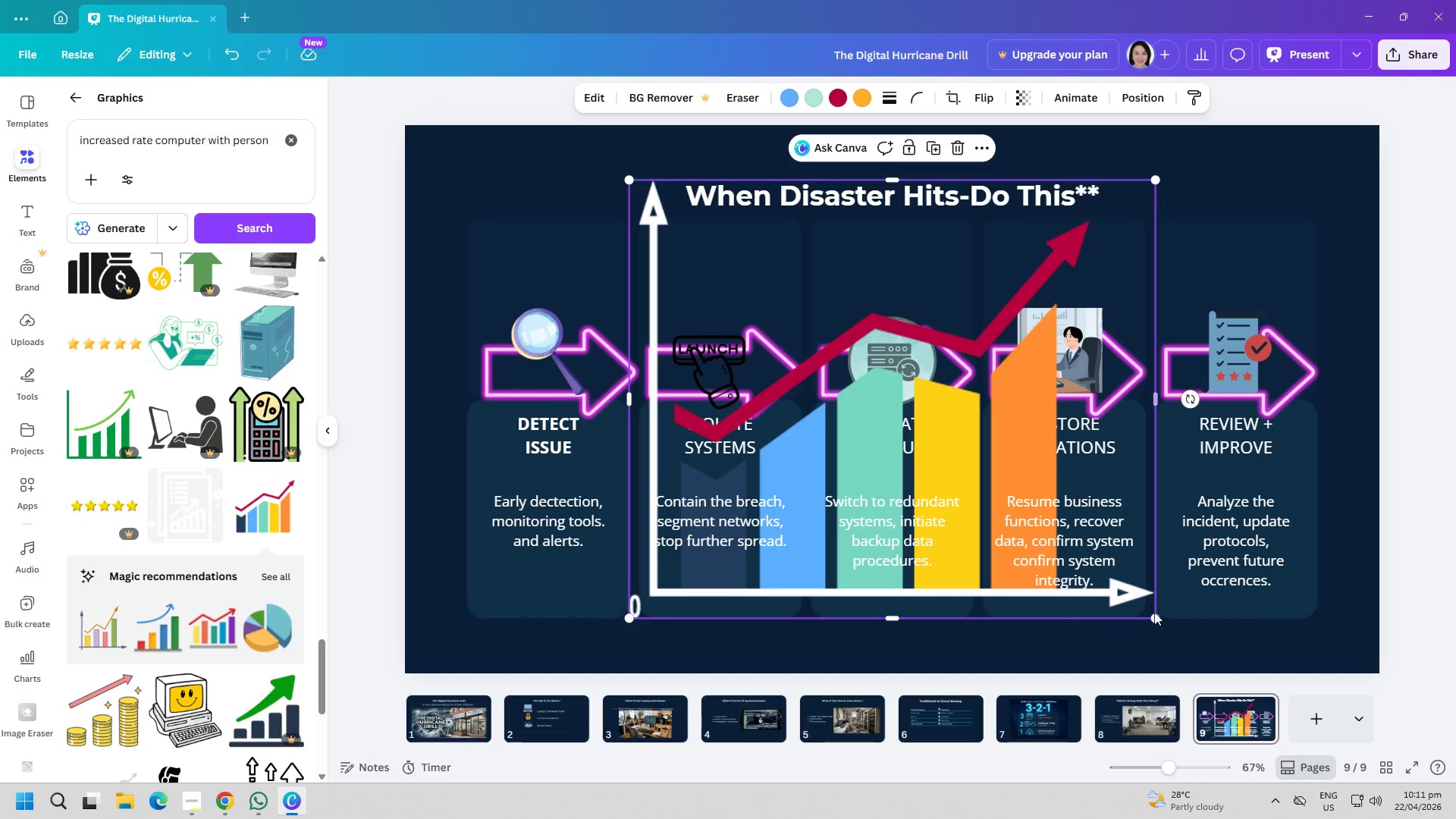 
left_click_drag(start_coordinate=[1159, 622], to_coordinate=[686, 331])
 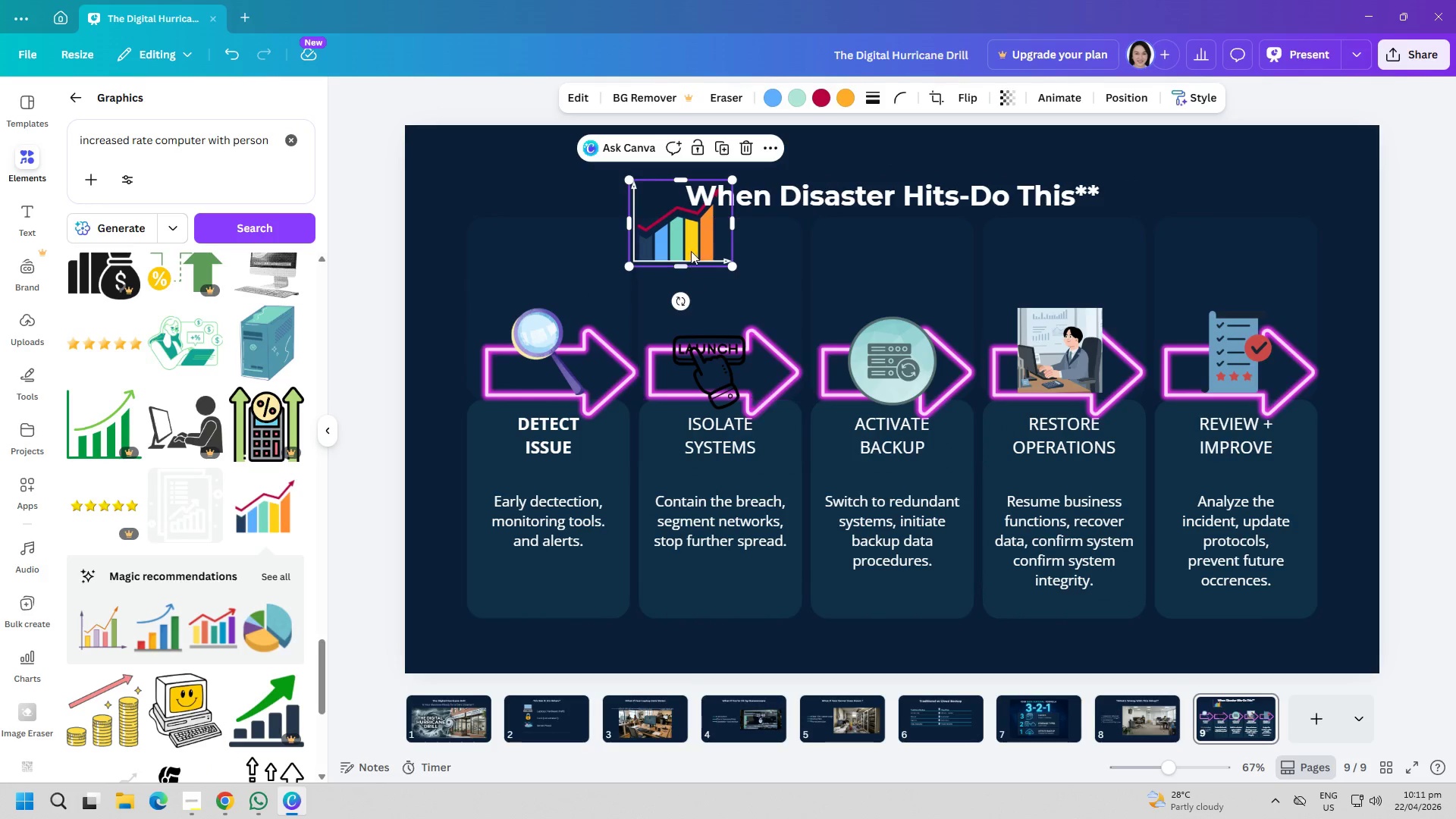 
left_click_drag(start_coordinate=[689, 240], to_coordinate=[1072, 397])
 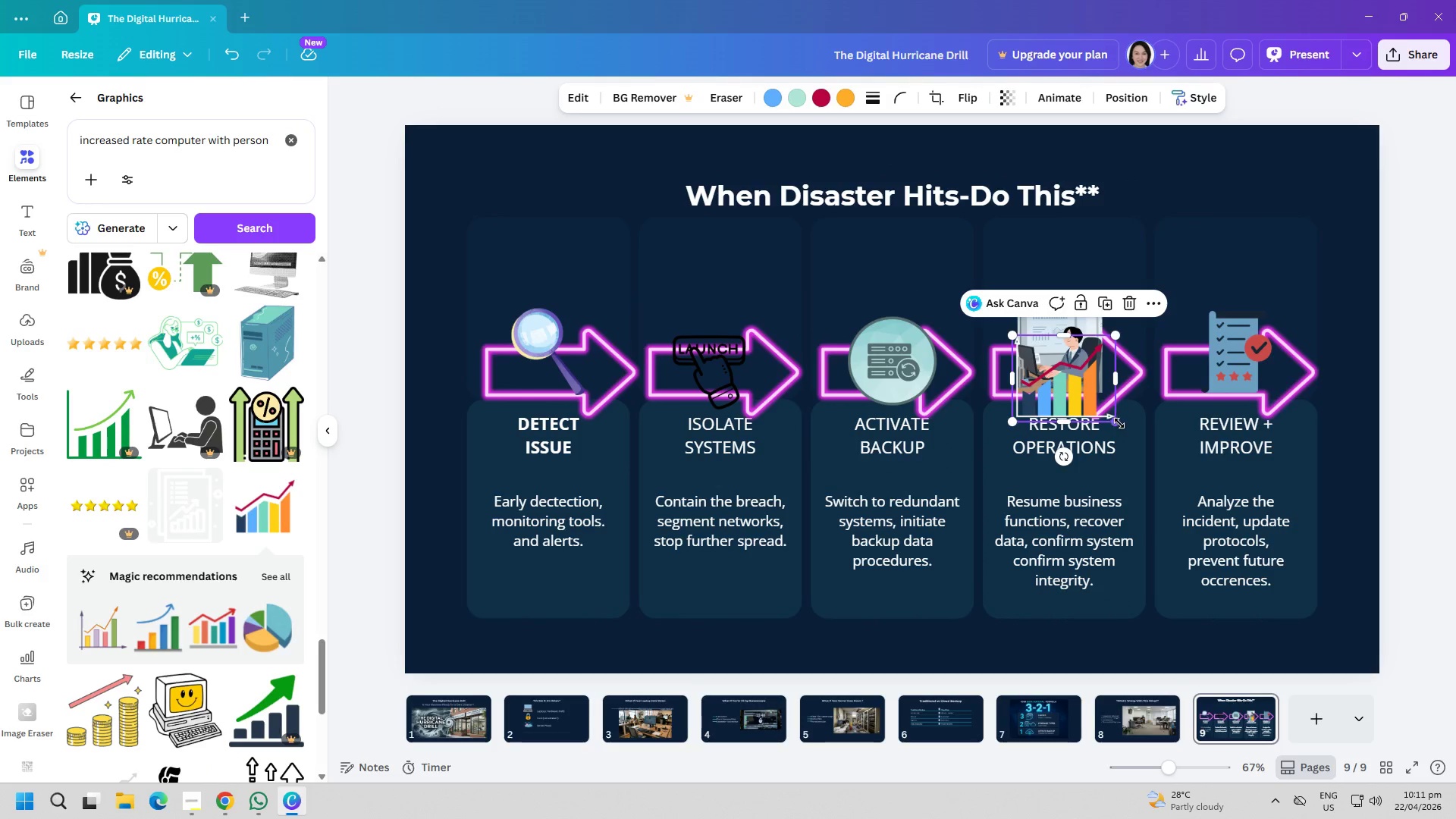 
left_click_drag(start_coordinate=[1117, 422], to_coordinate=[1052, 380])
 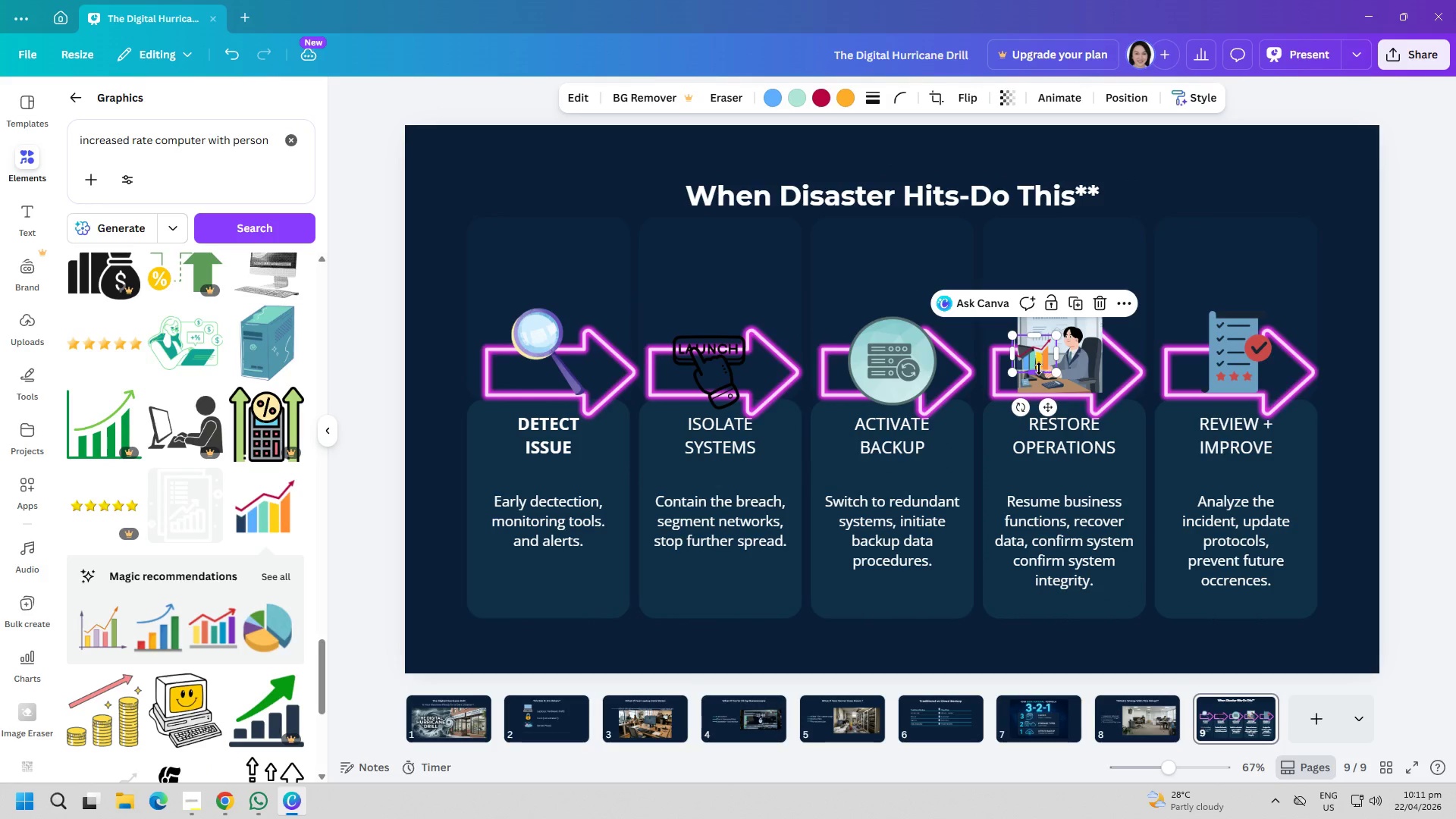 
left_click_drag(start_coordinate=[1039, 369], to_coordinate=[1027, 372])
 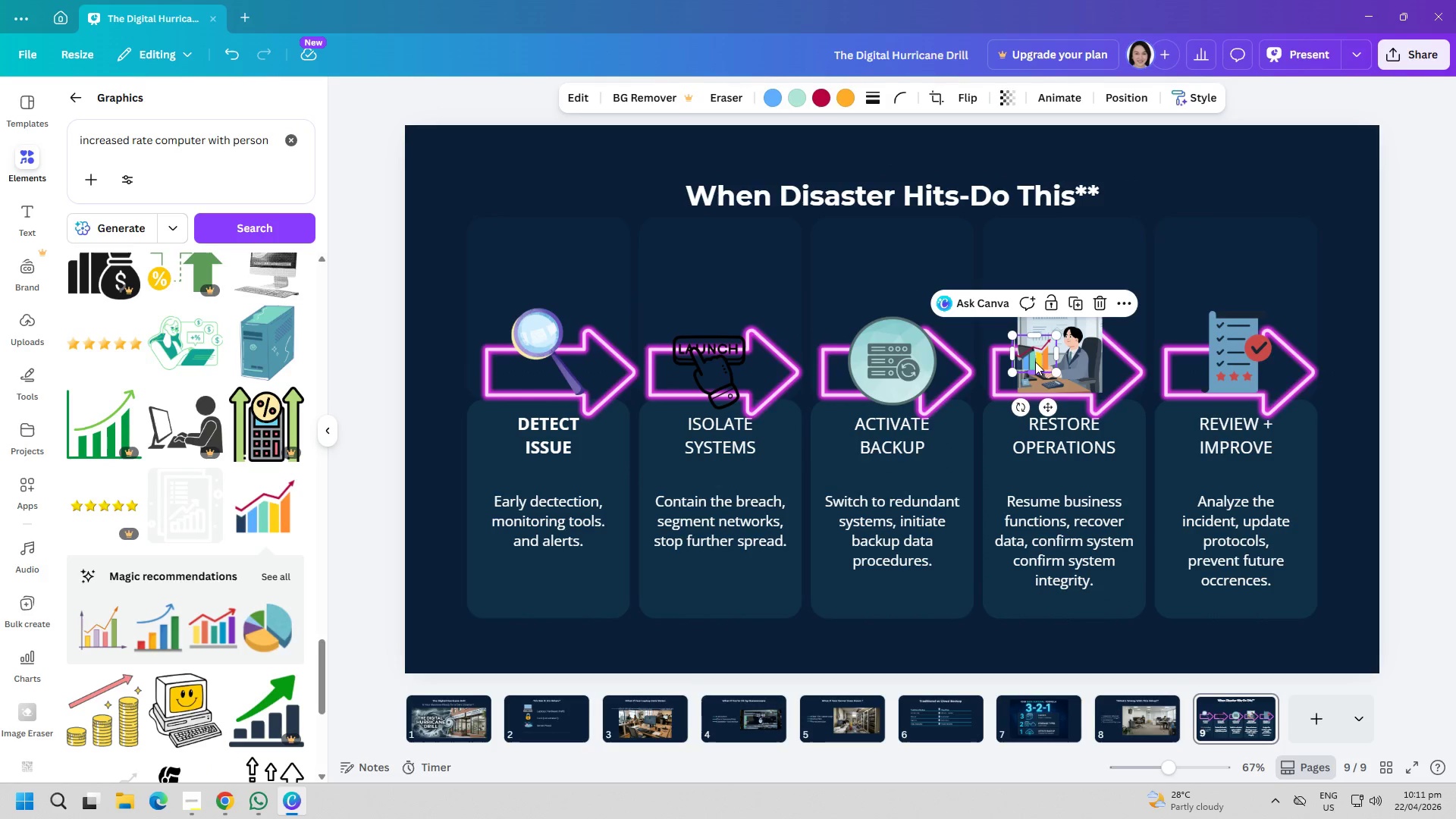 
left_click_drag(start_coordinate=[1035, 360], to_coordinate=[1025, 369])
 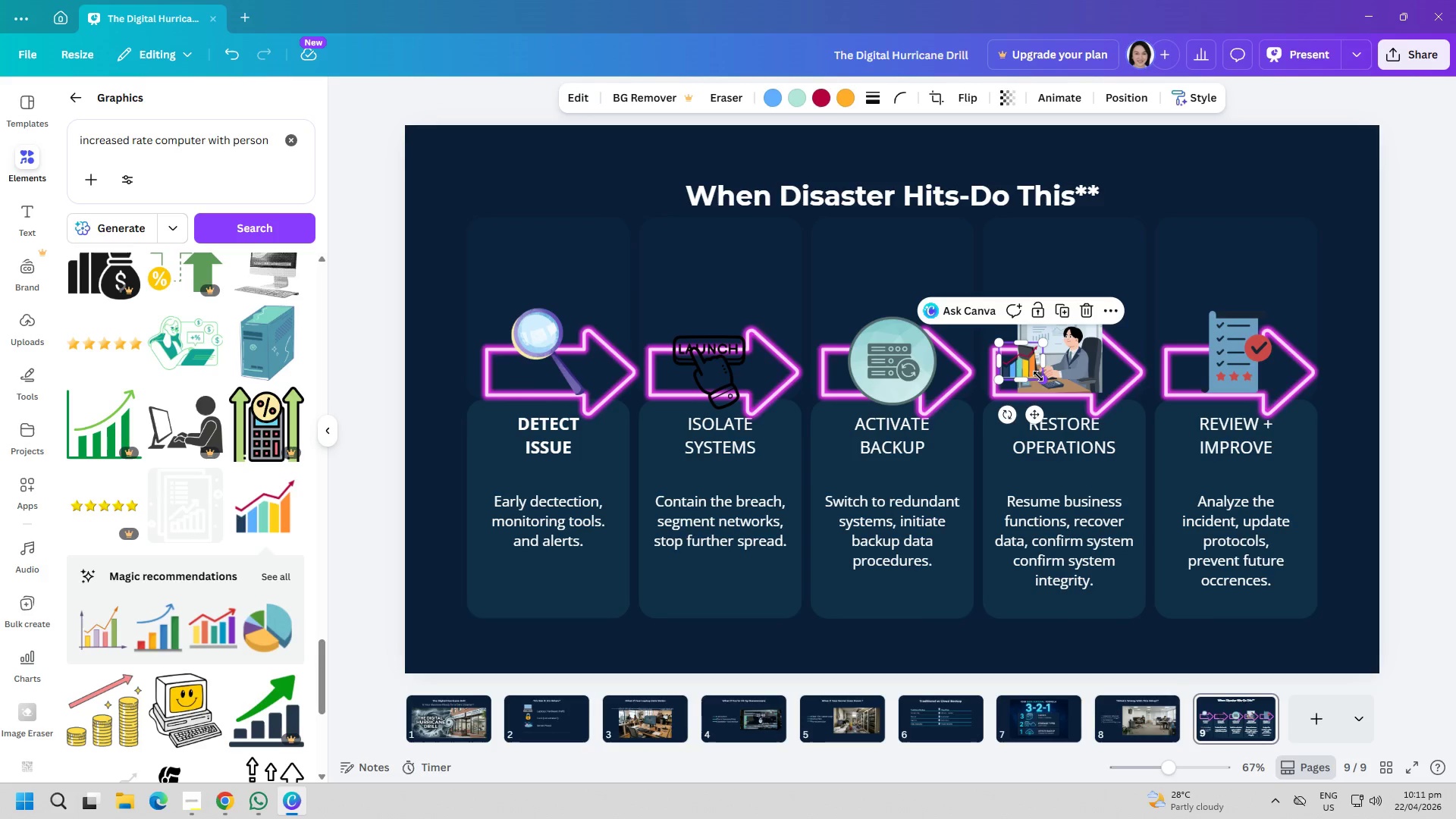 
left_click_drag(start_coordinate=[1040, 376], to_coordinate=[1046, 387])
 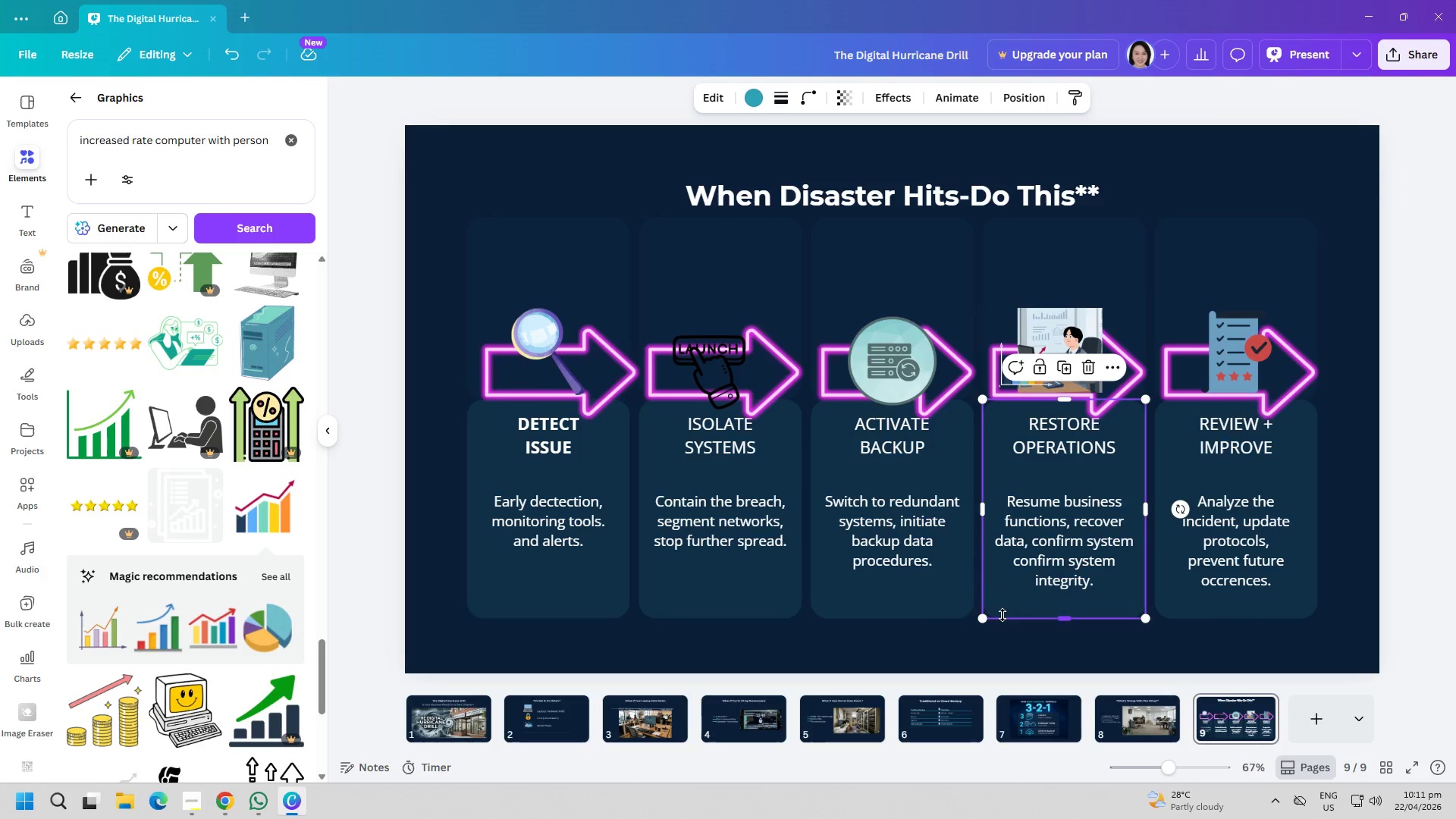 
double_click([1008, 641])
 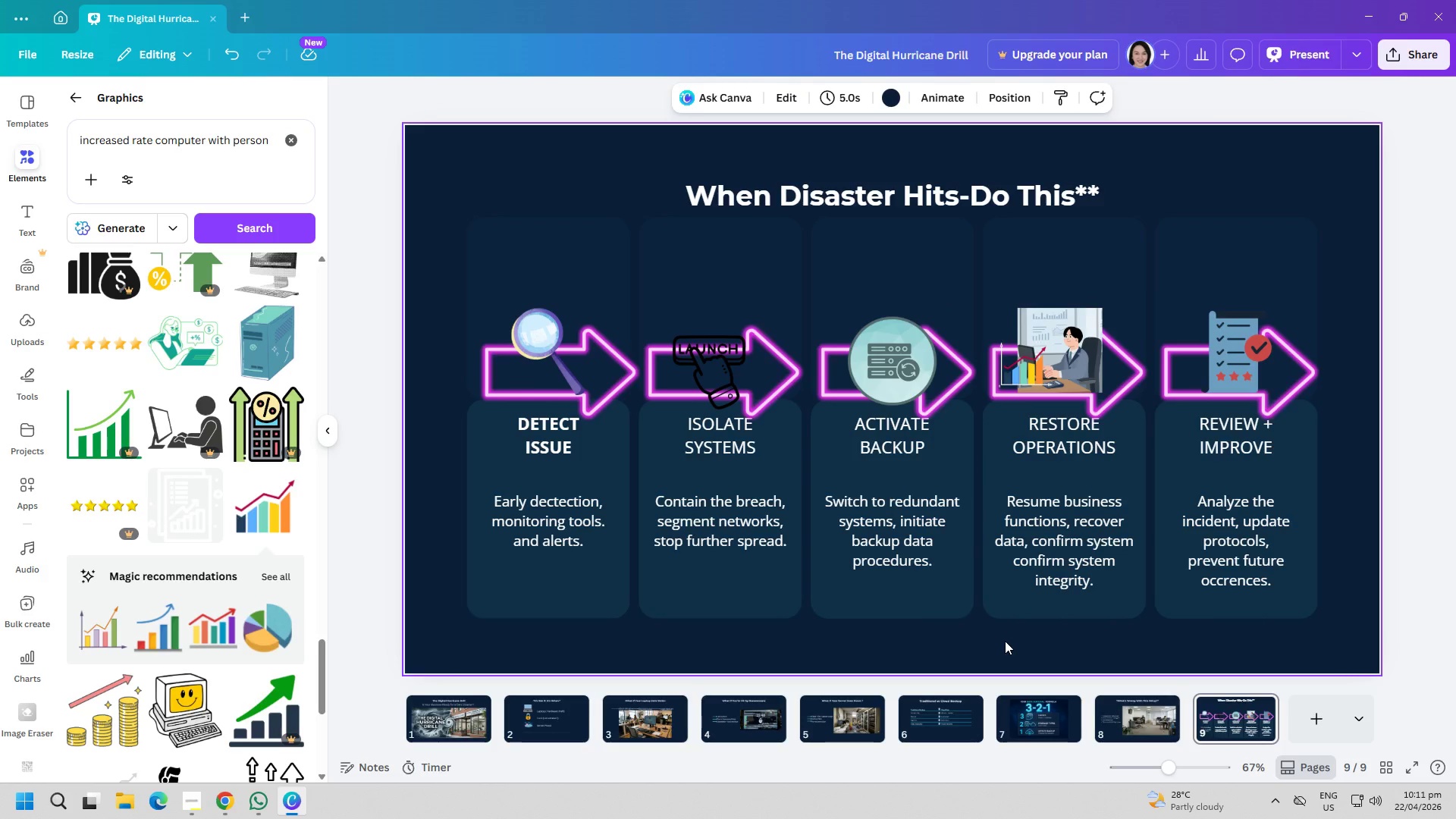 
wait(11.81)
 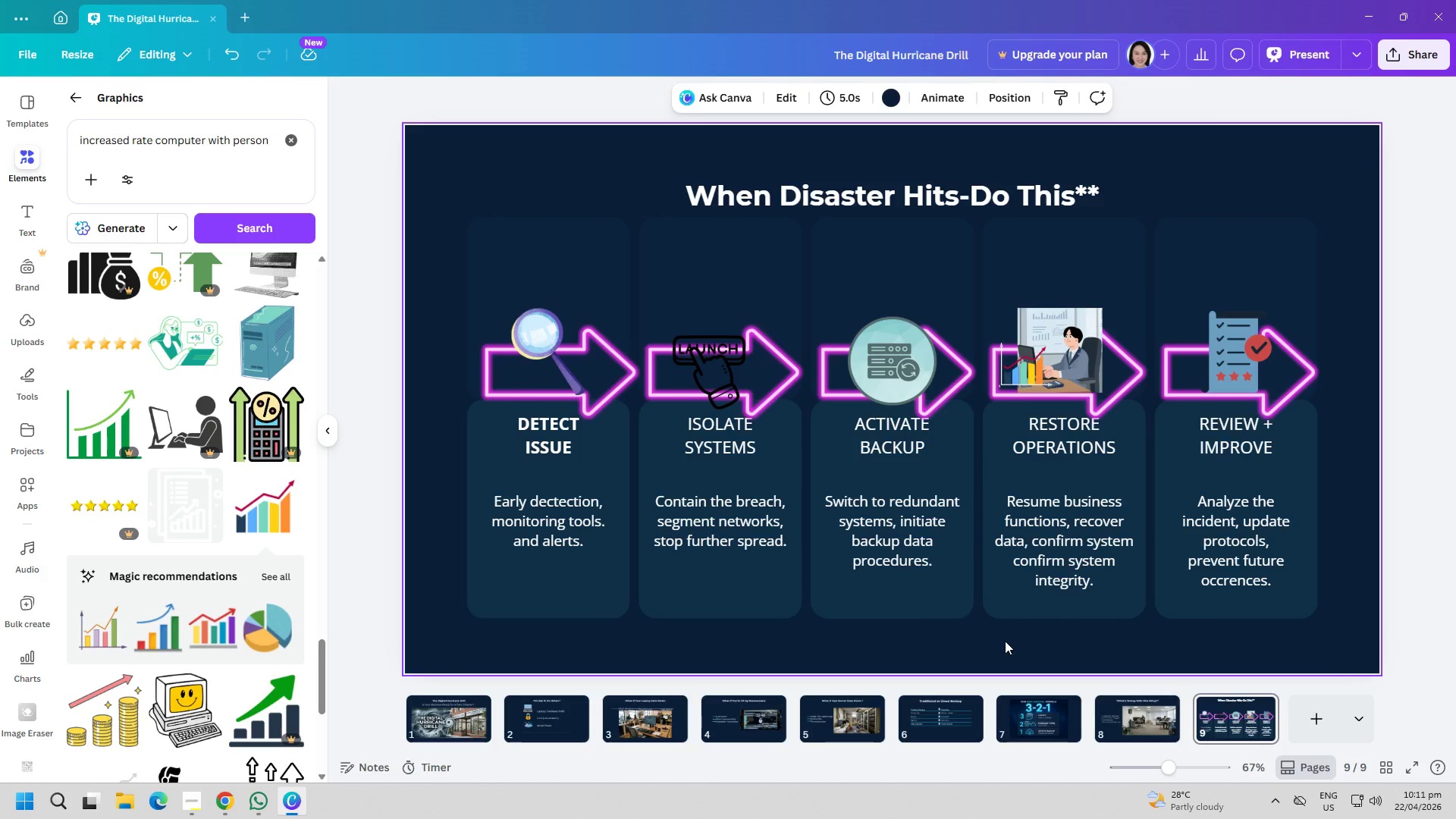 
left_click([189, 799])